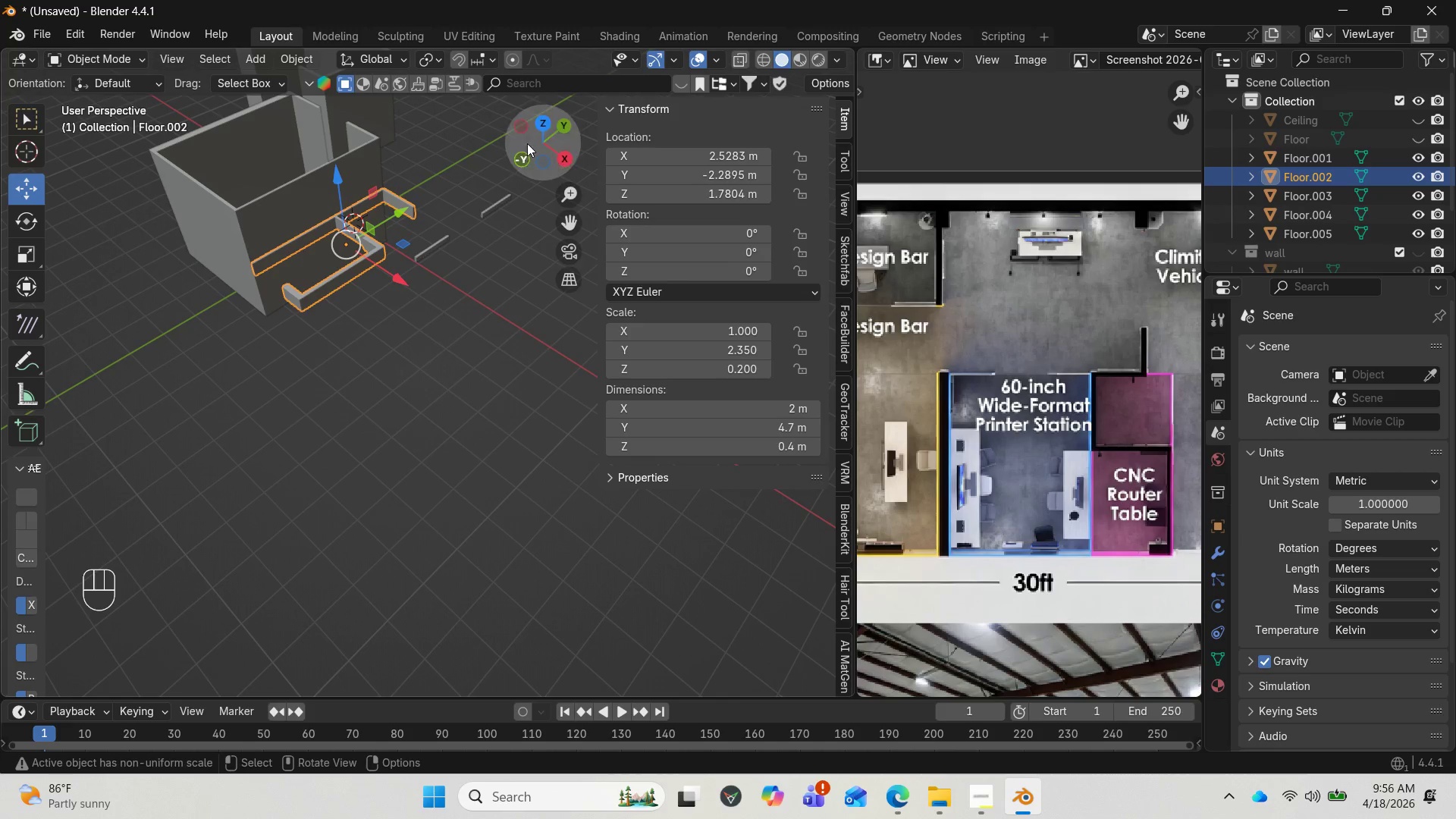 
left_click_drag(start_coordinate=[539, 140], to_coordinate=[631, 100])
 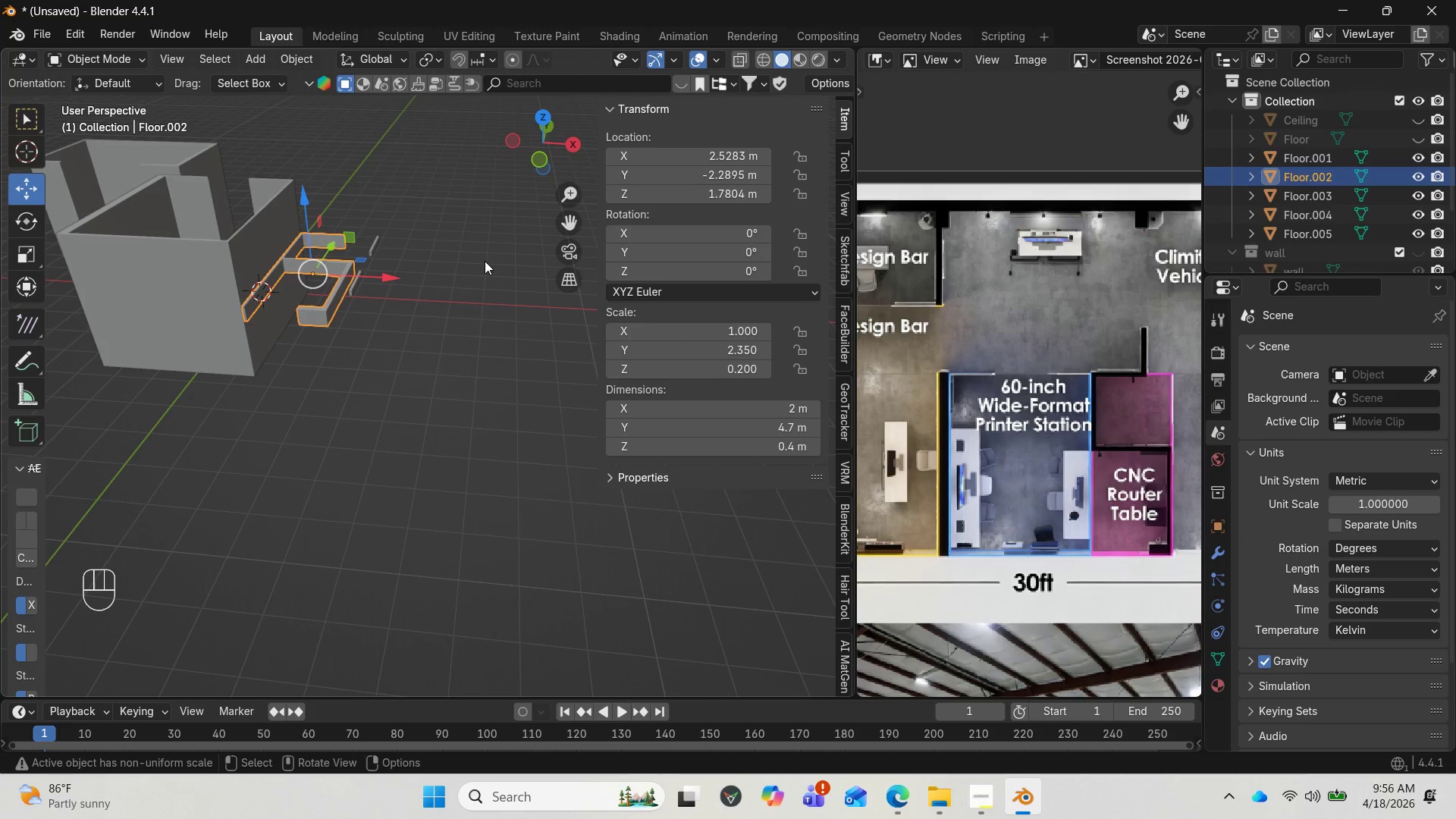 
type(SZ)
 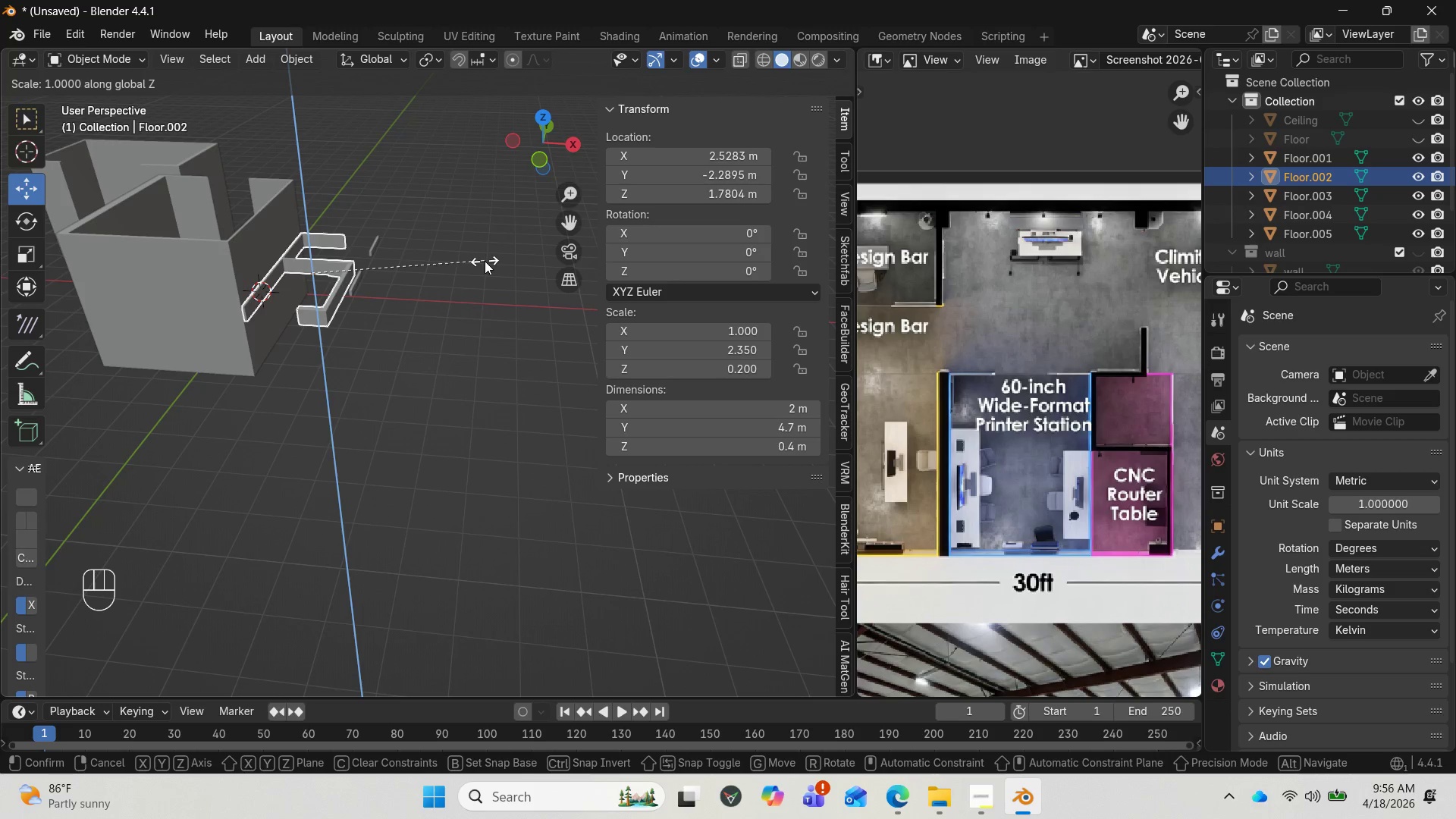 
wait(8.17)
 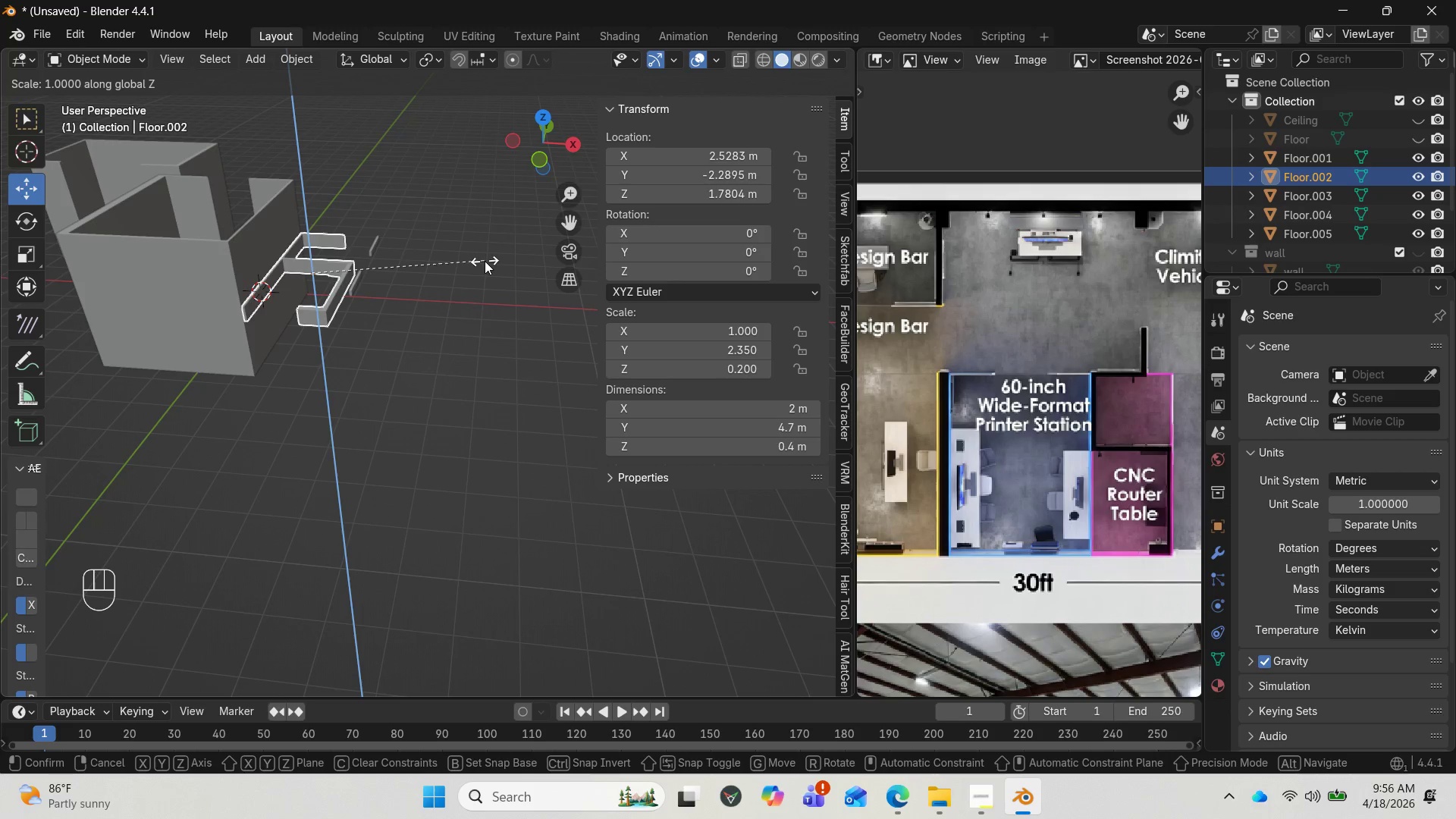 
key(S)
 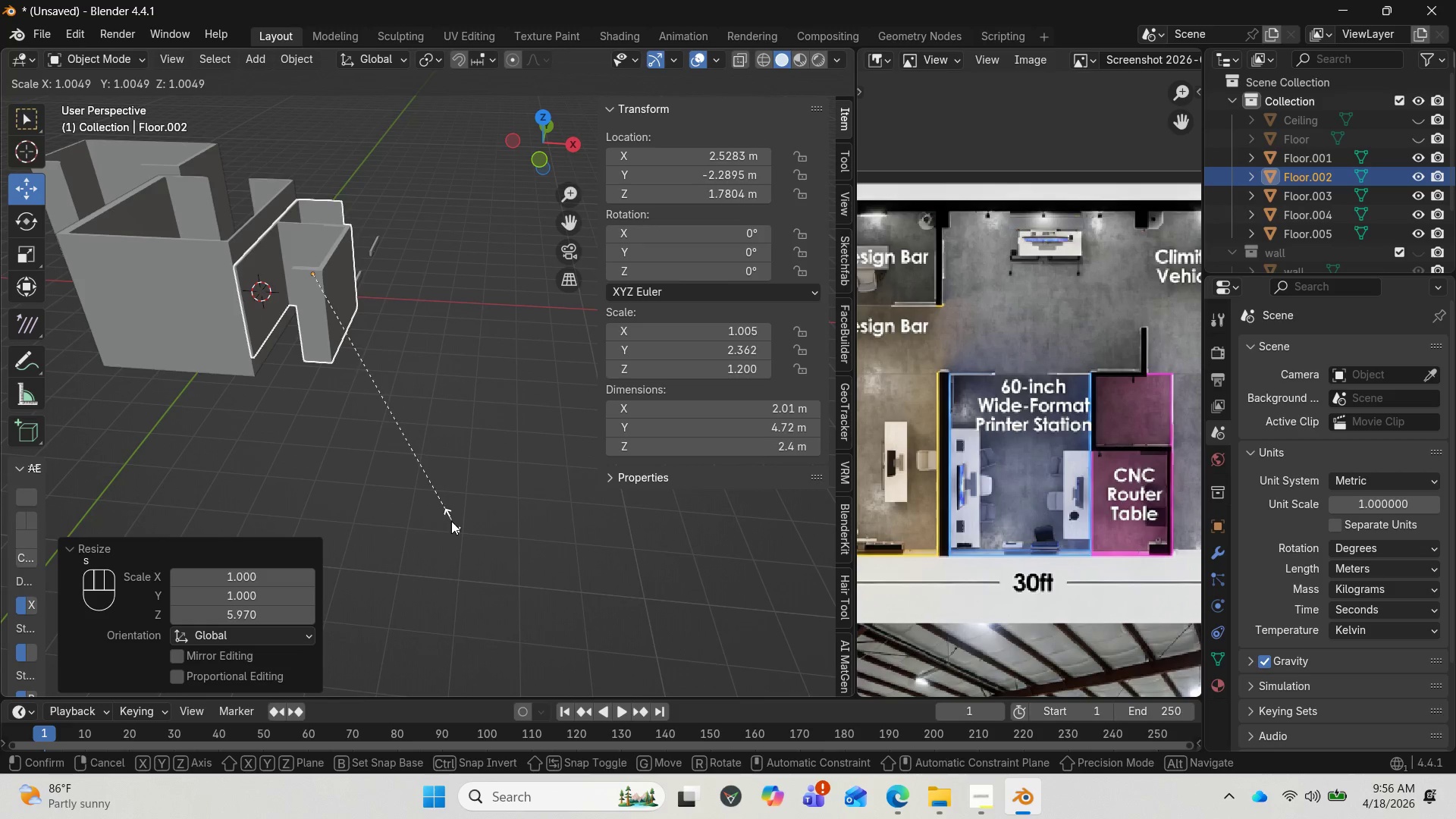 
key(Z)
 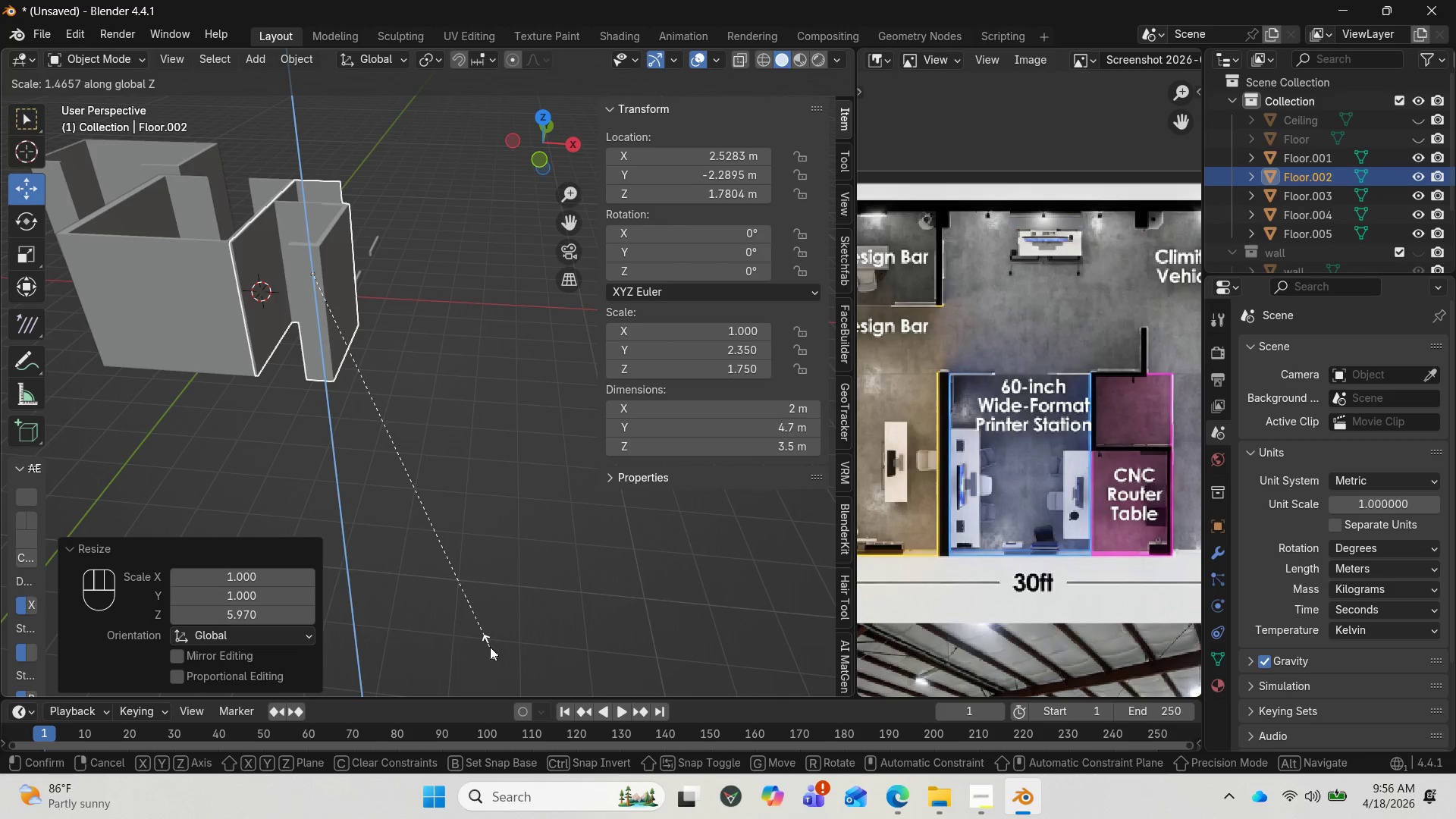 
wait(5.28)
 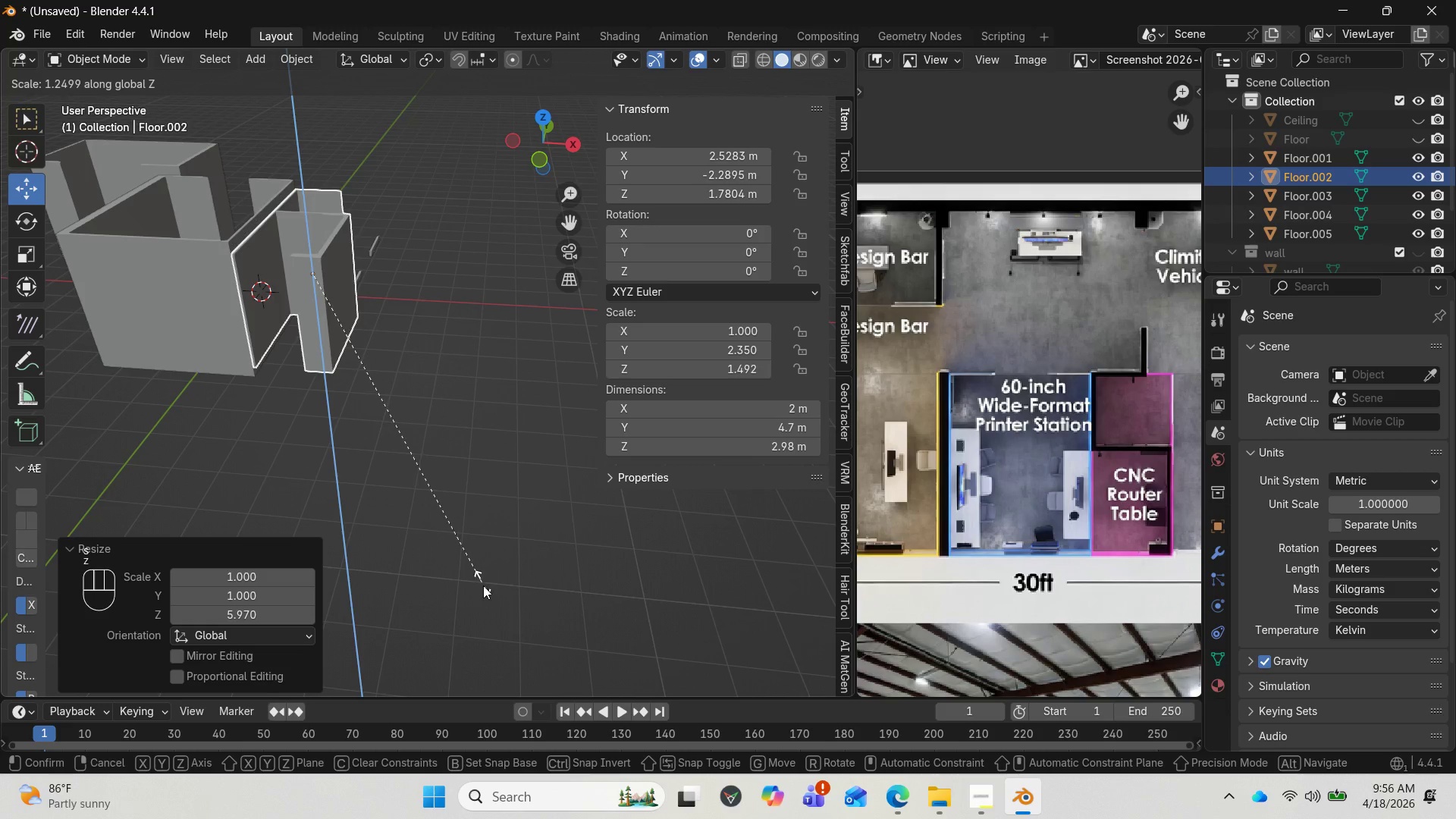 
left_click([490, 644])
 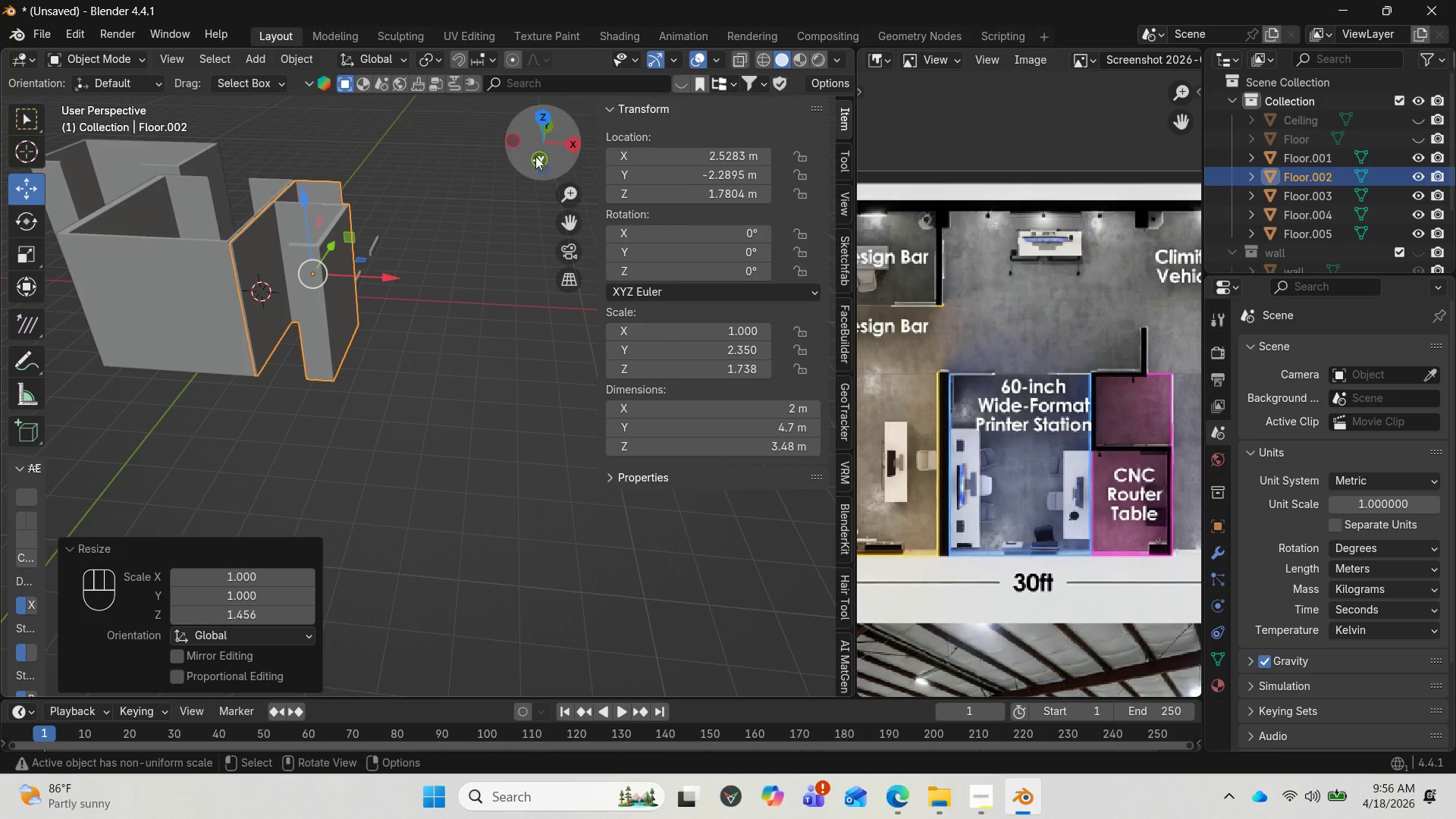 
left_click_drag(start_coordinate=[542, 144], to_coordinate=[320, 173])
 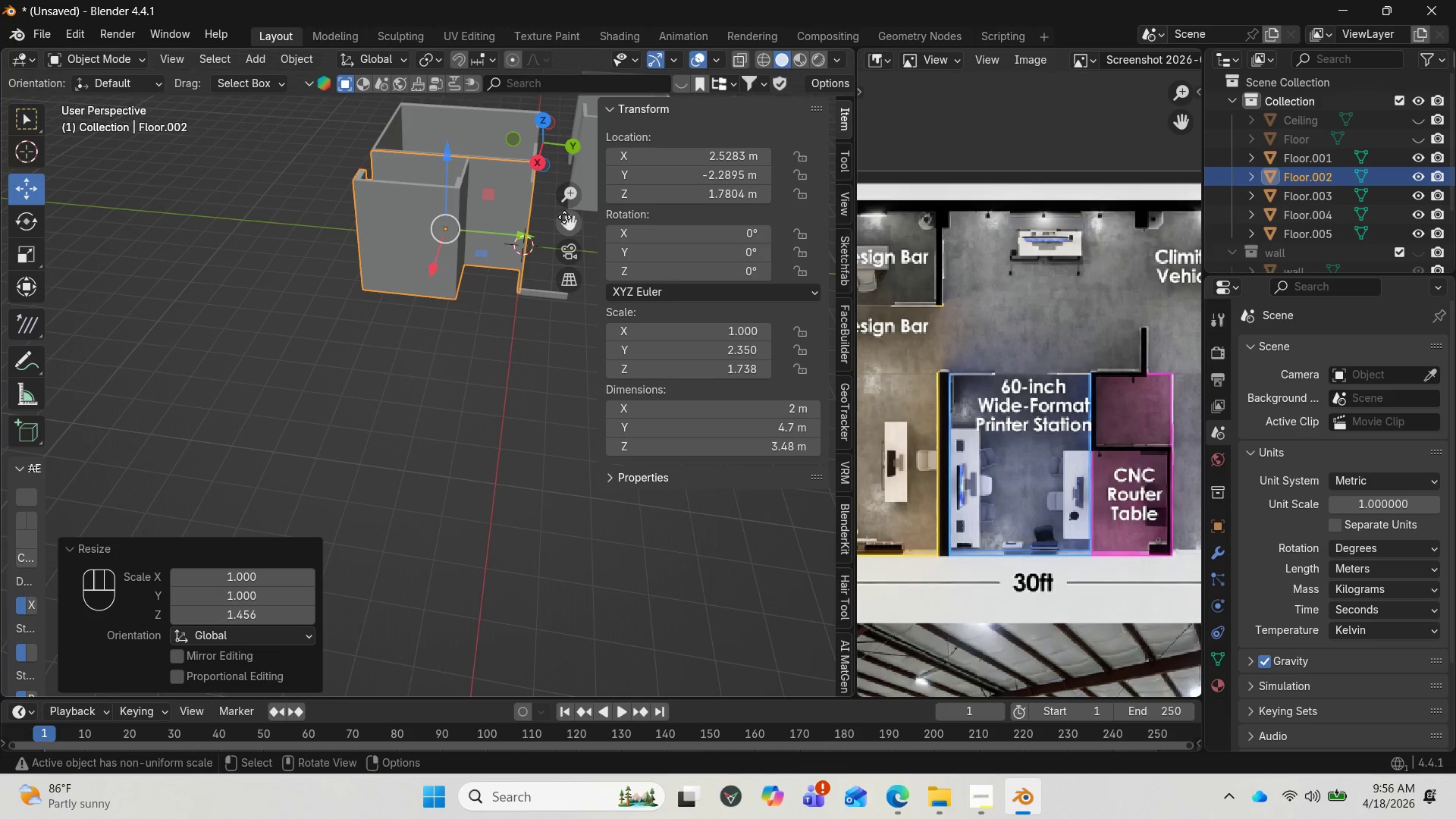 
left_click_drag(start_coordinate=[572, 221], to_coordinate=[312, 391])
 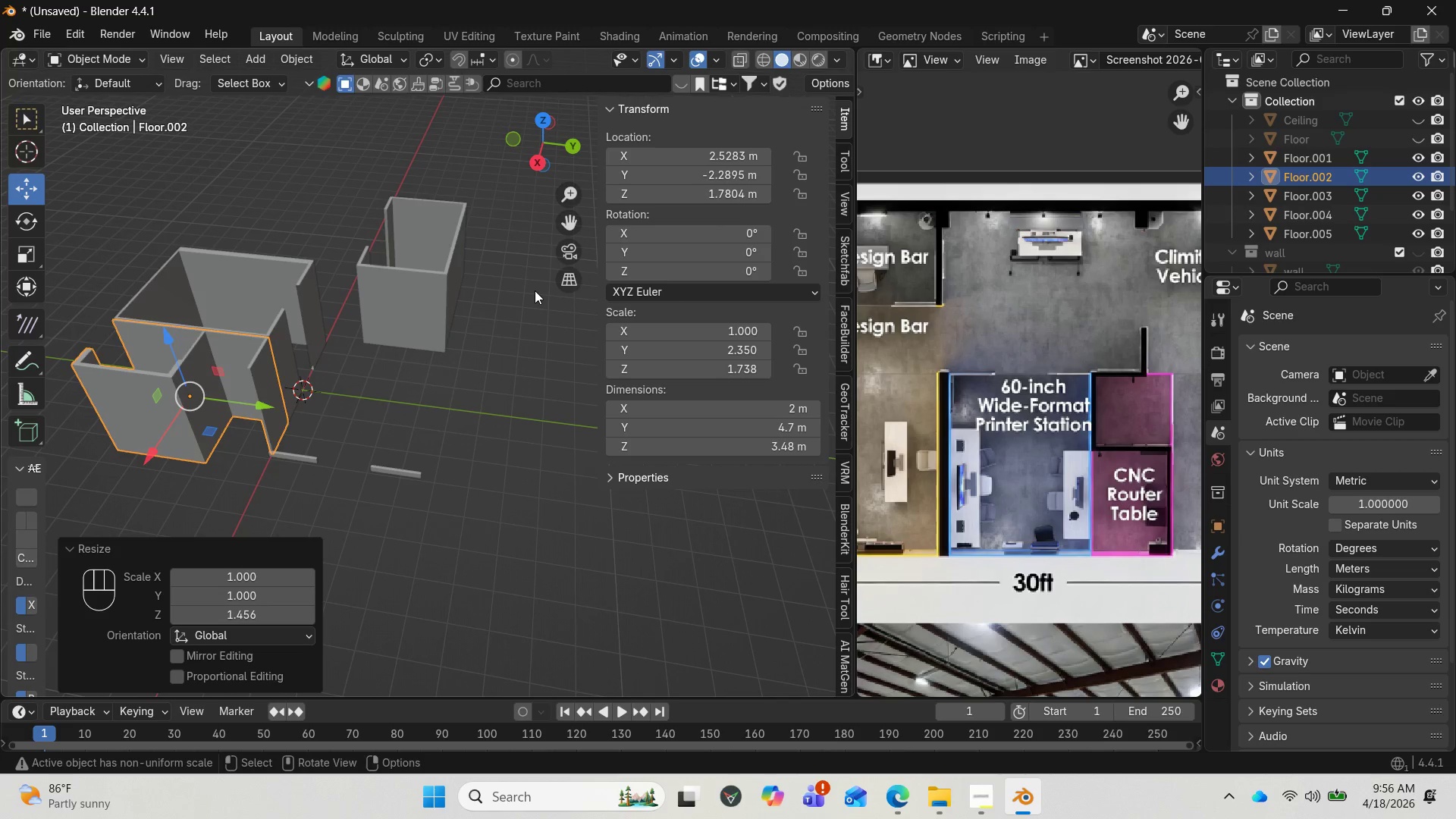 
wait(8.05)
 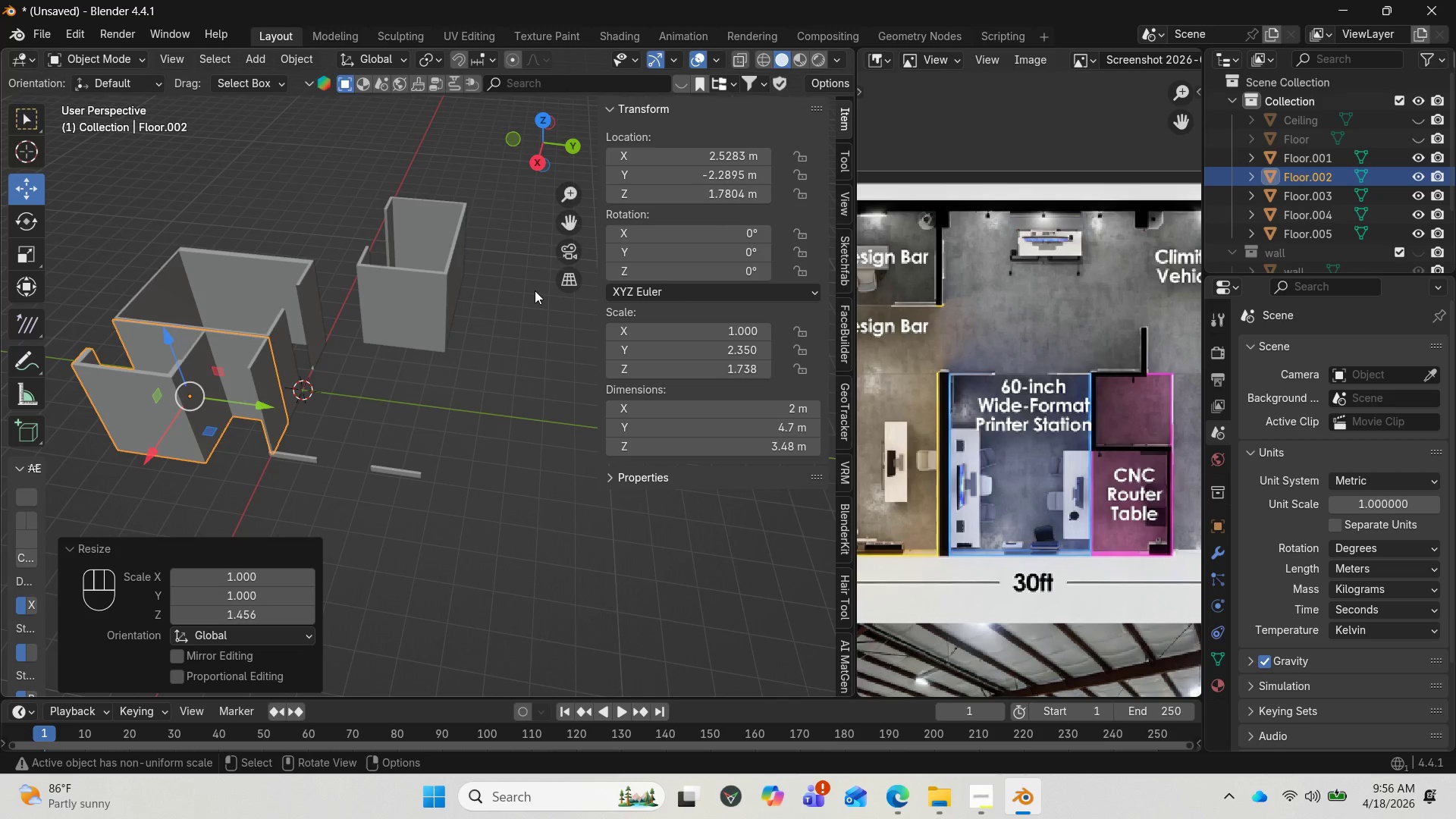 
left_click_drag(start_coordinate=[546, 156], to_coordinate=[581, 100])
 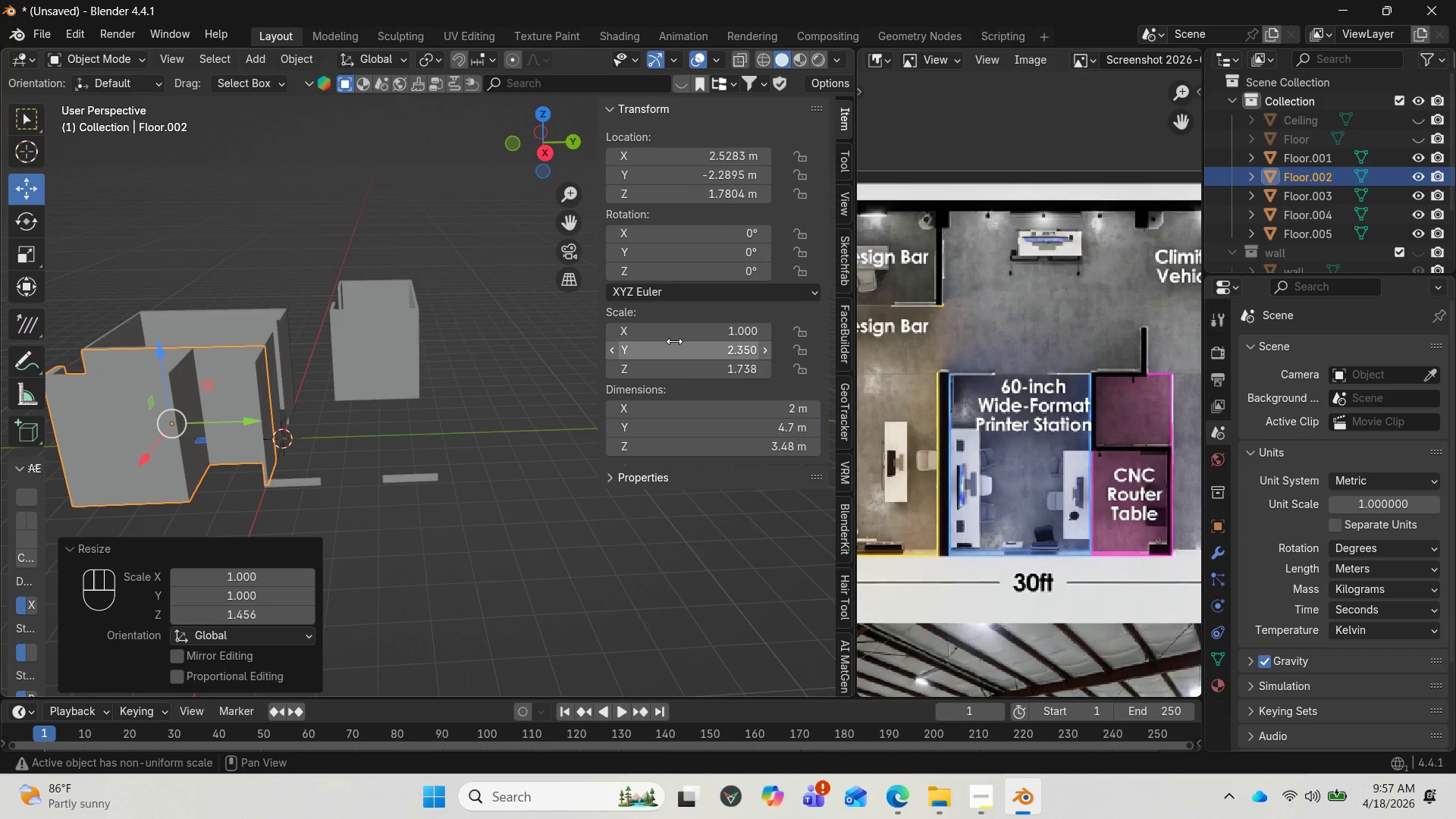 
wait(5.06)
 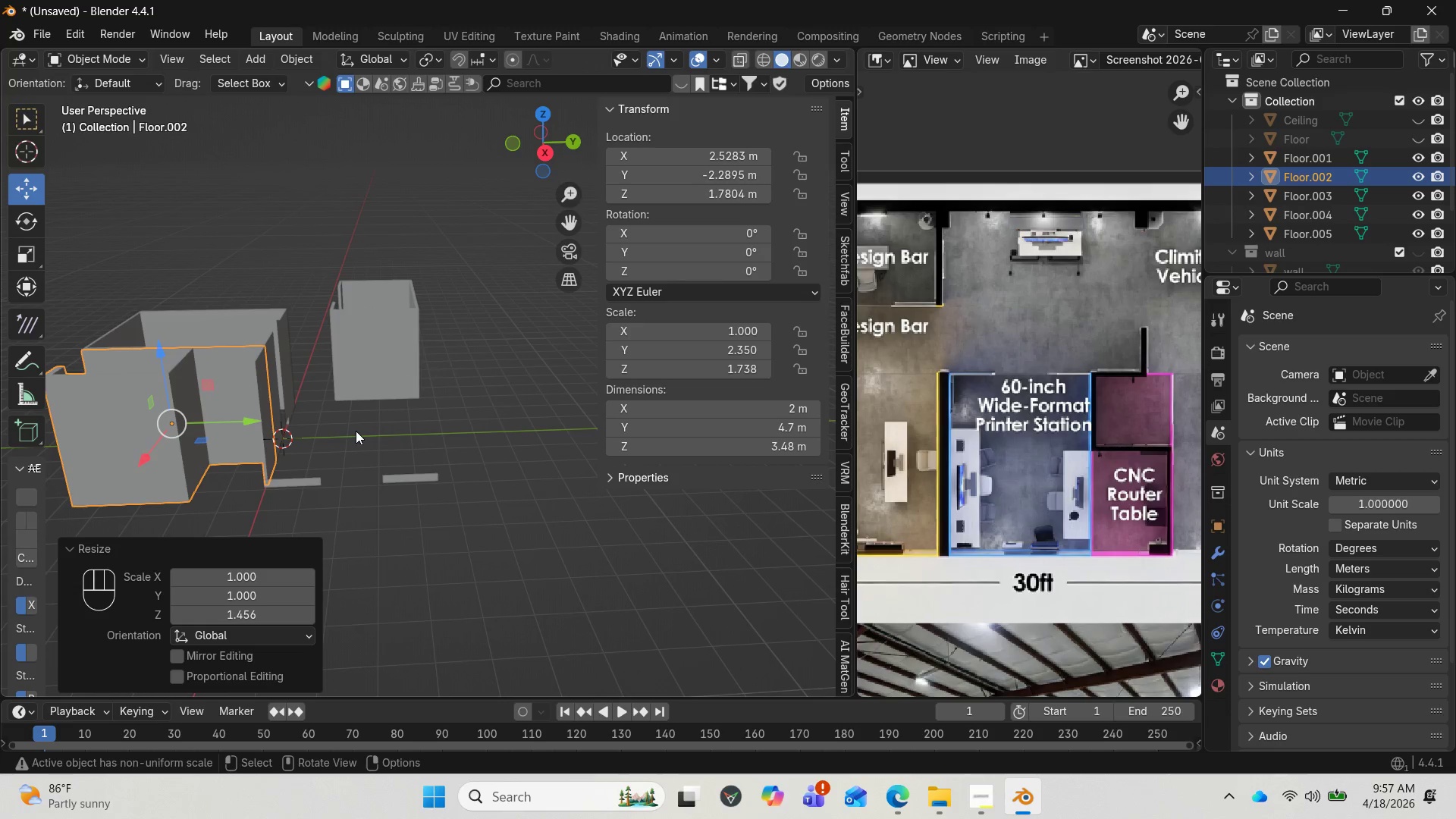 
left_click([735, 193])
 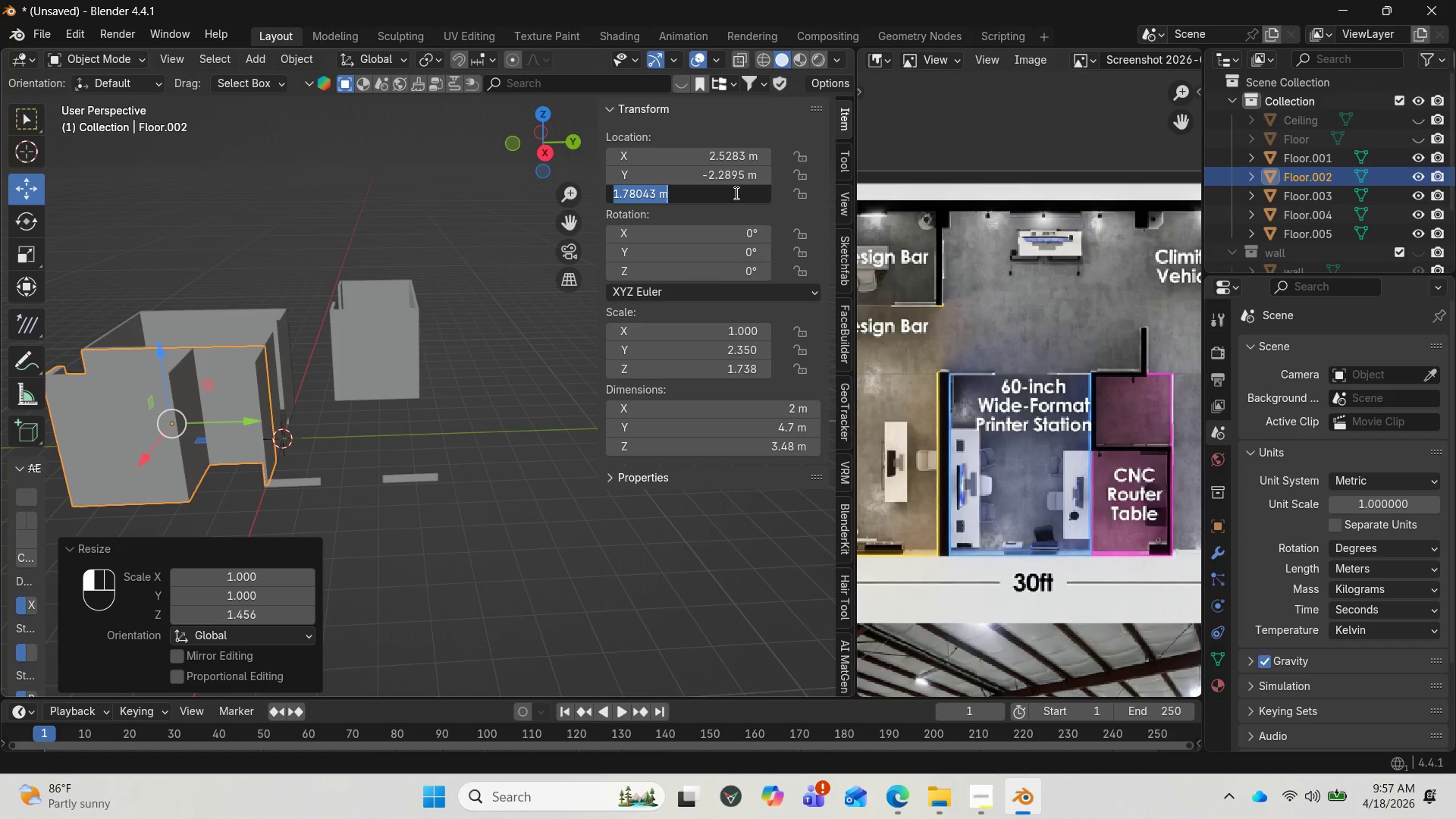 
scroll: coordinate [1065, 533], scroll_direction: down, amount: 11.0
 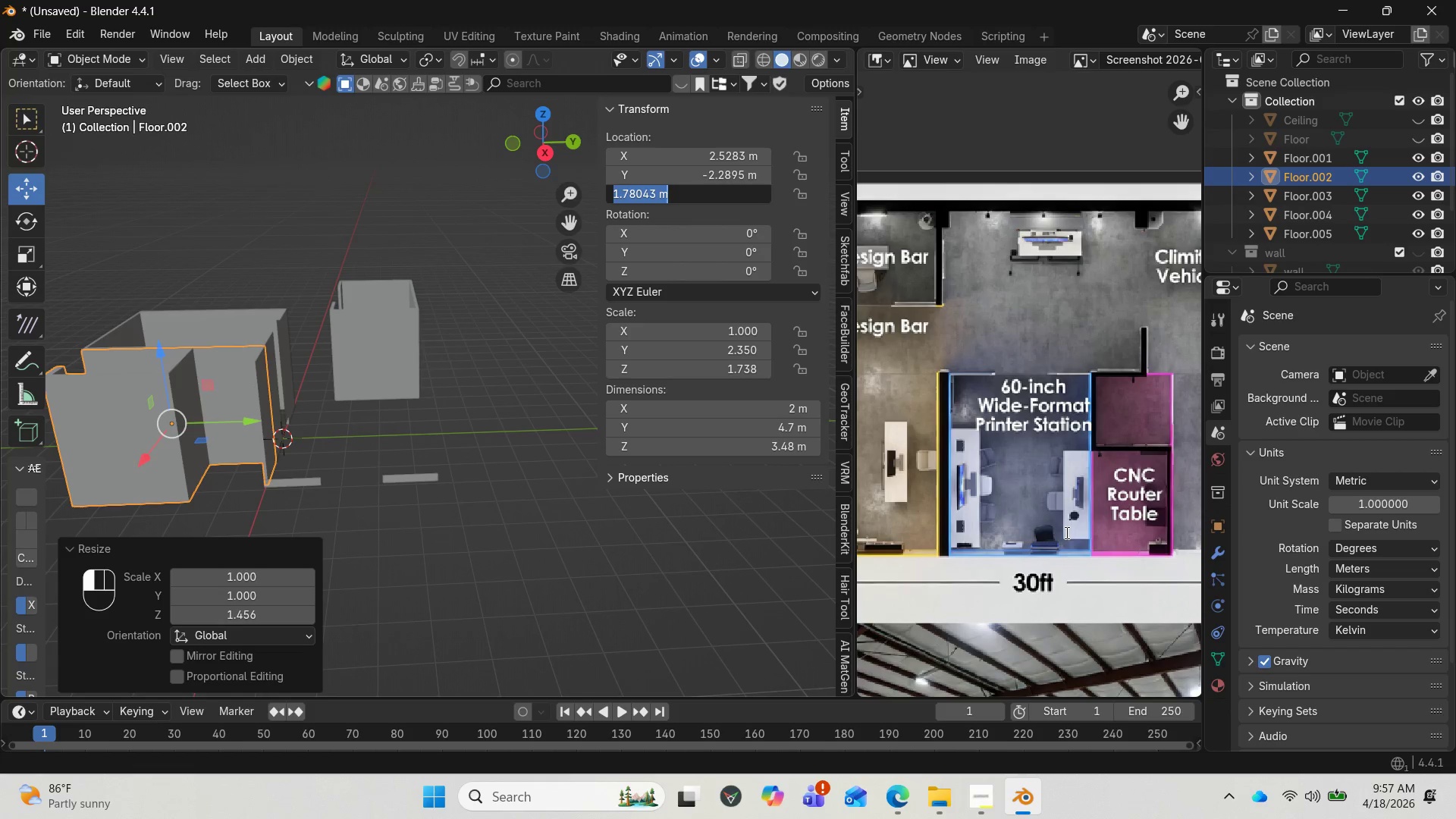 
left_click([1065, 532])
 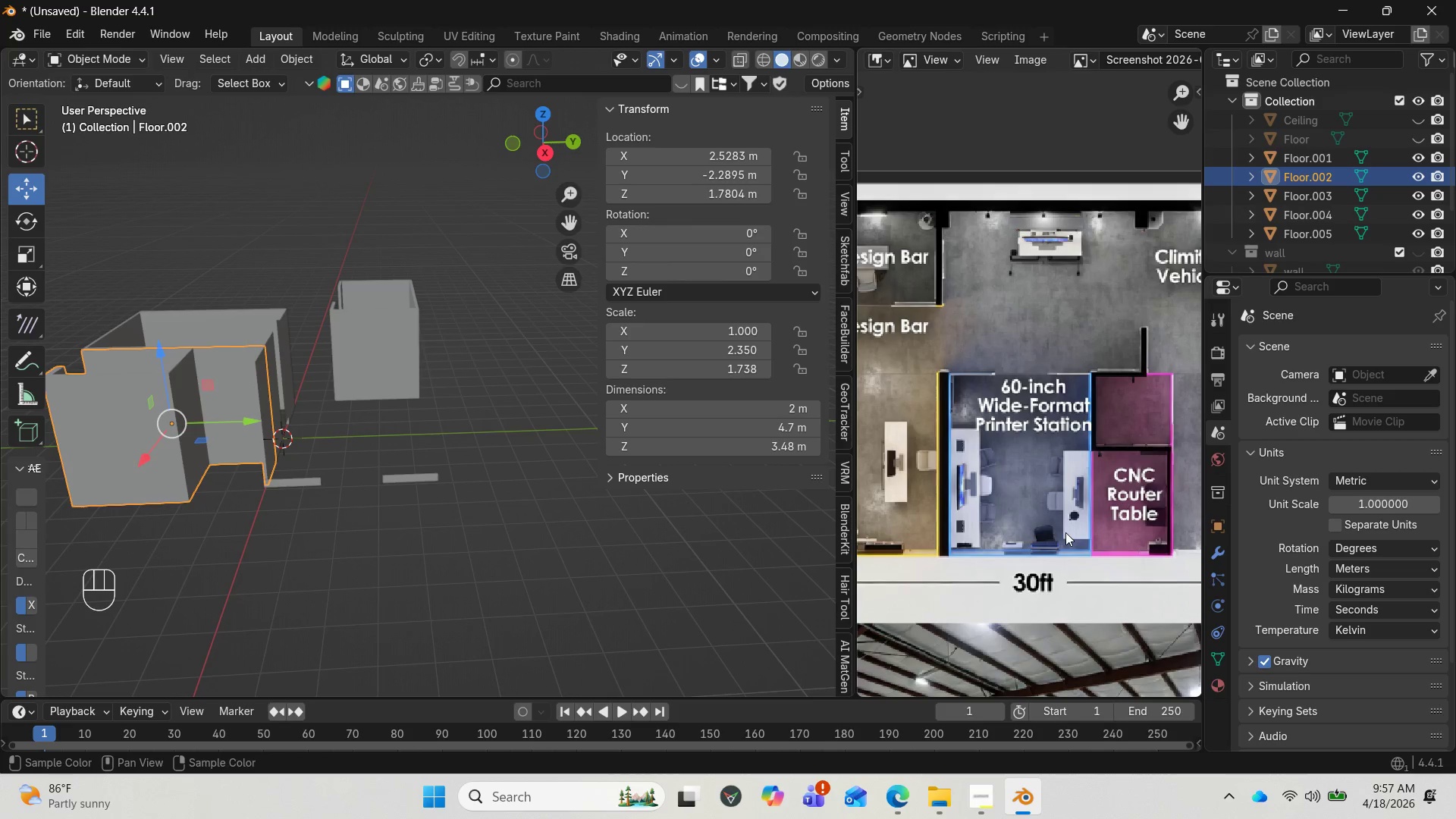 
scroll: coordinate [1065, 532], scroll_direction: down, amount: 4.0
 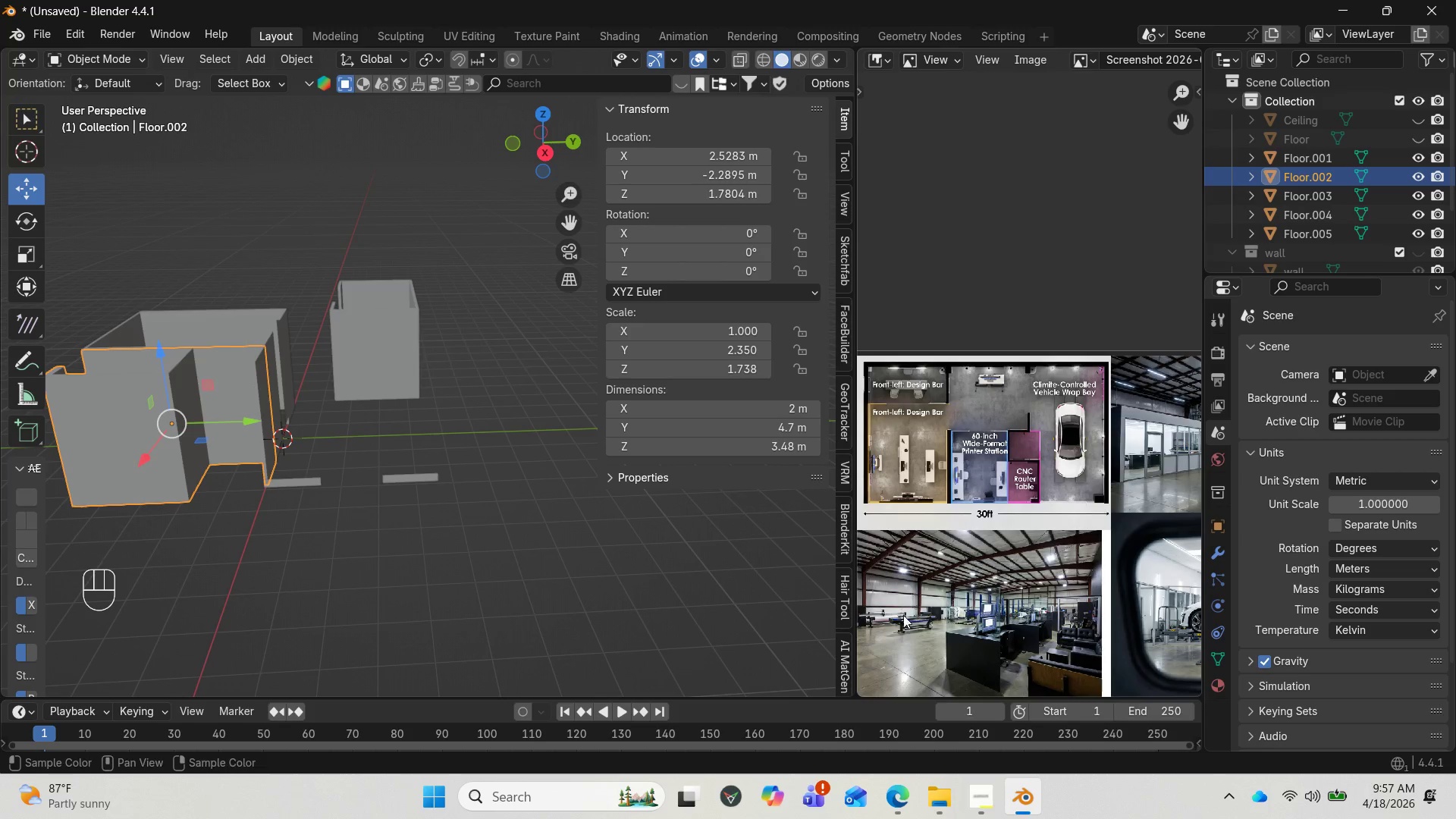 
wait(5.52)
 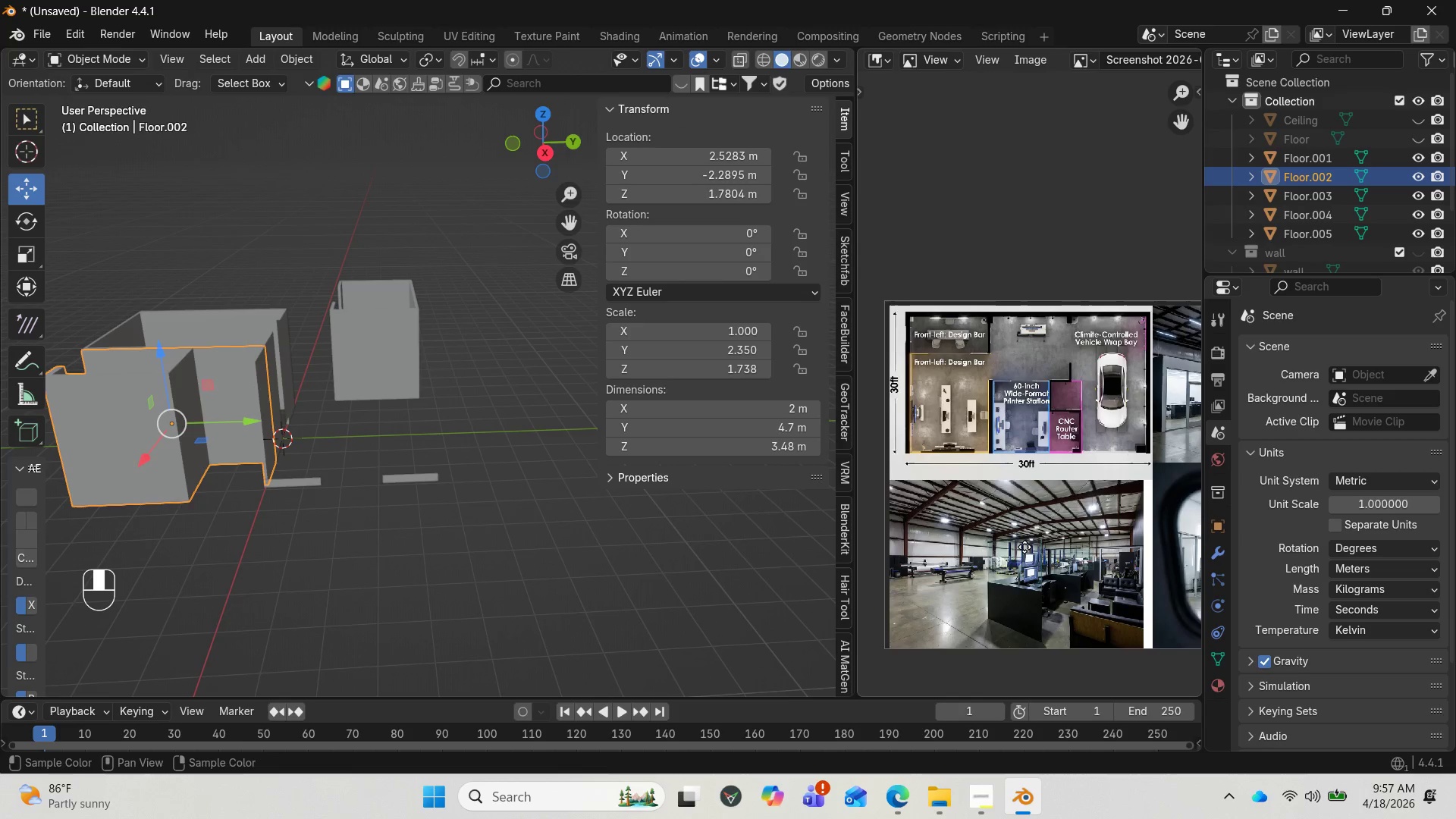 
hold_key(key=CapsLock, duration=1.08)
 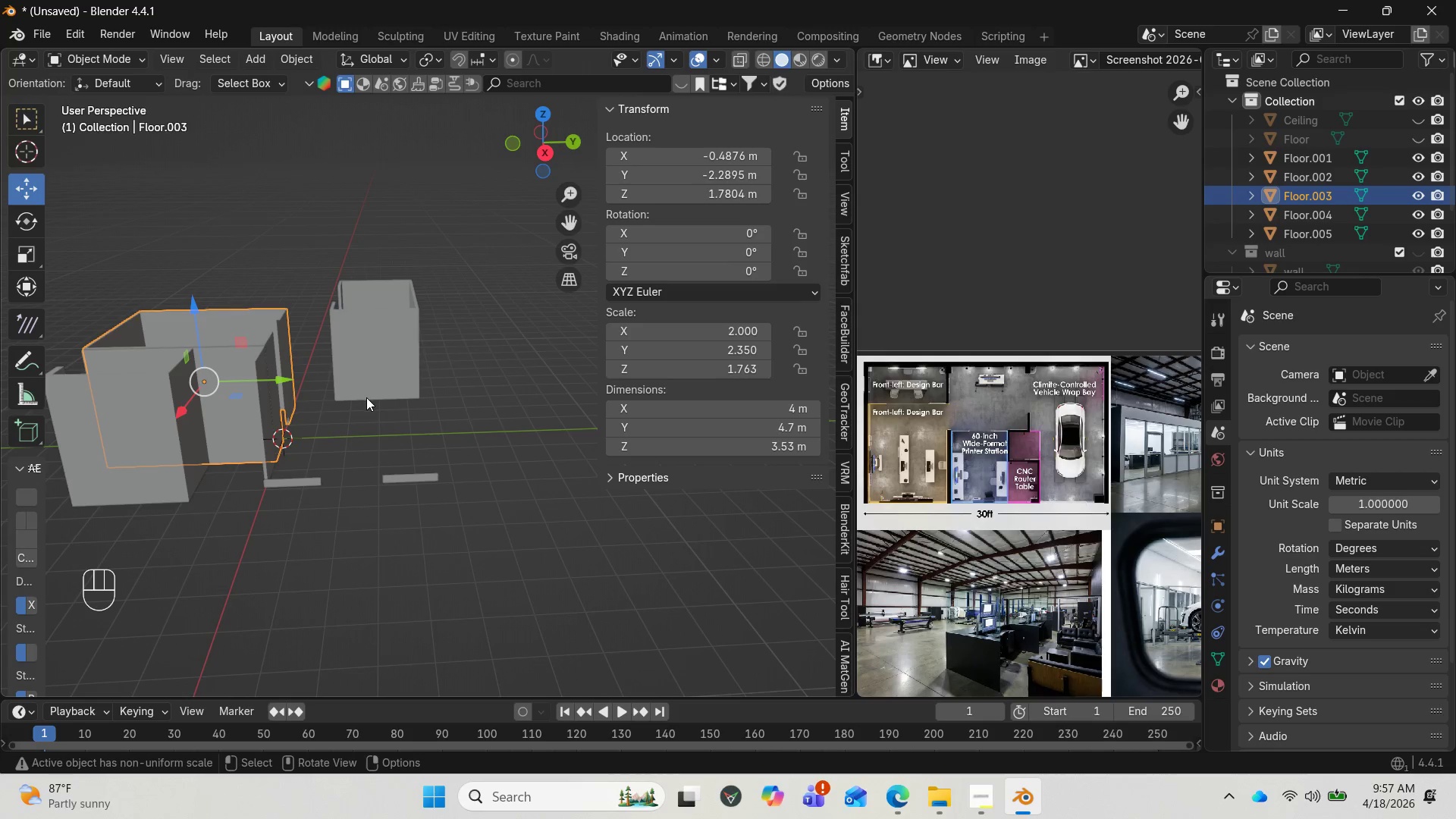 
left_click([287, 328])
 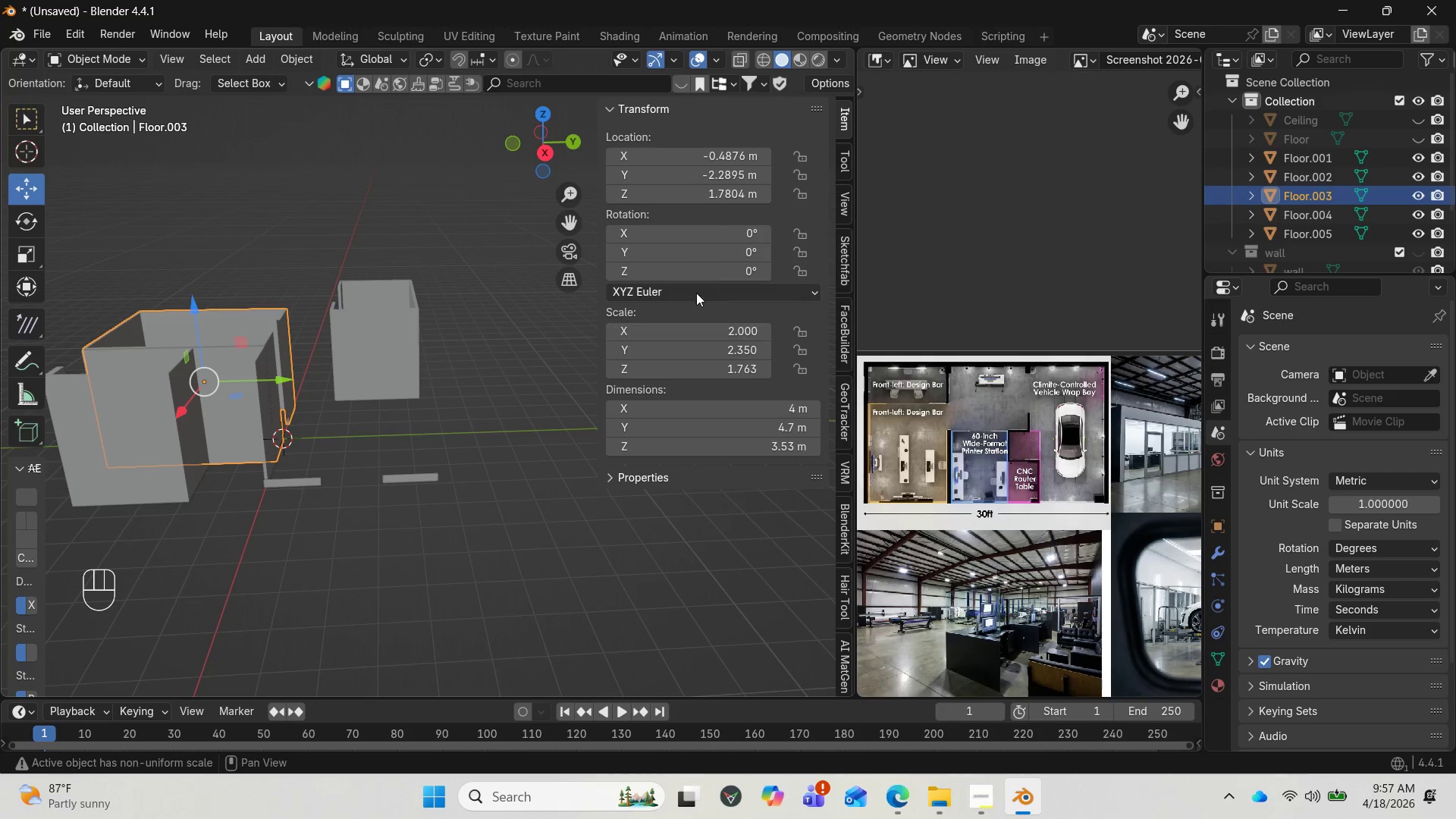 
left_click([737, 195])
 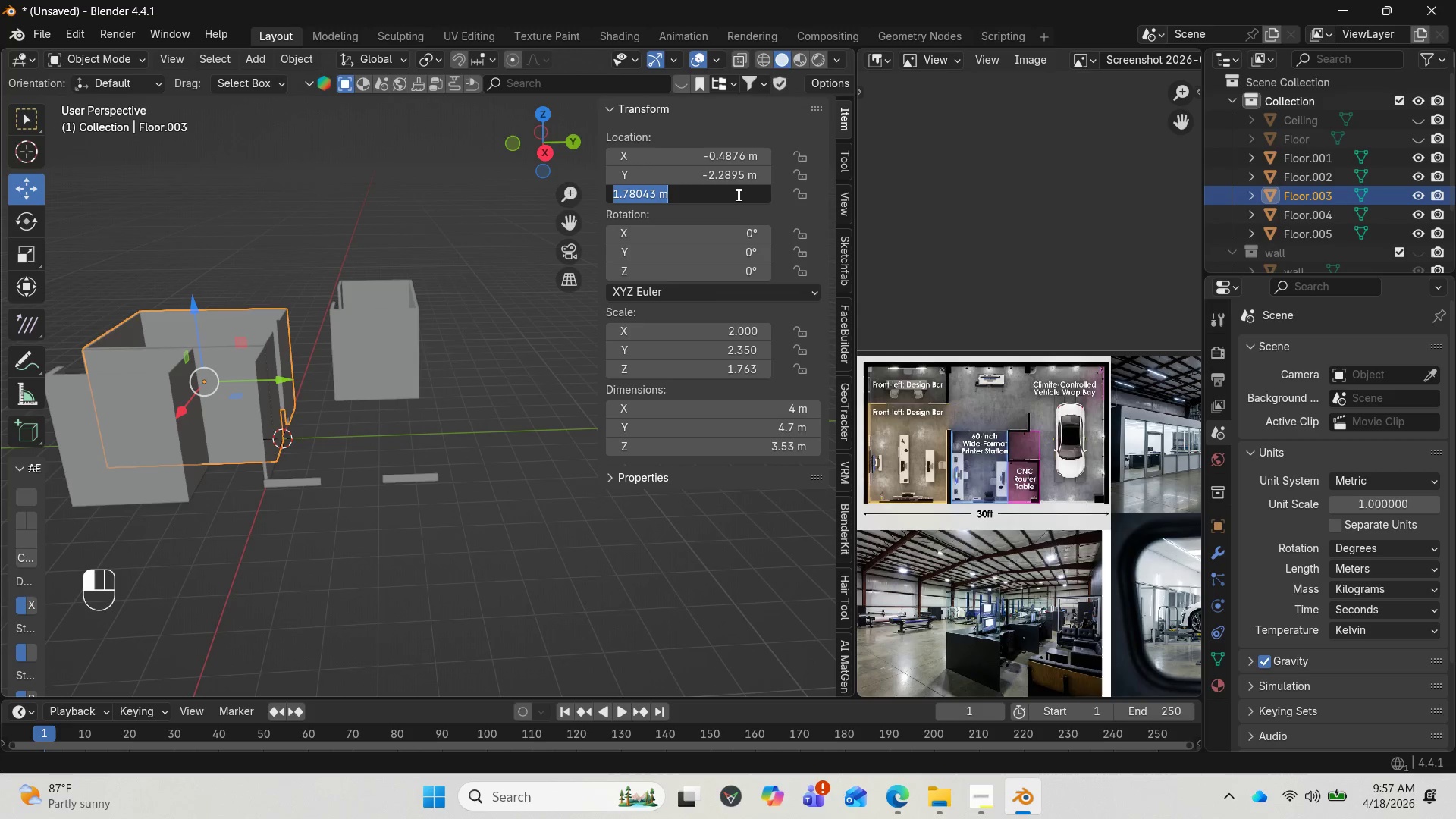 
key(1)
 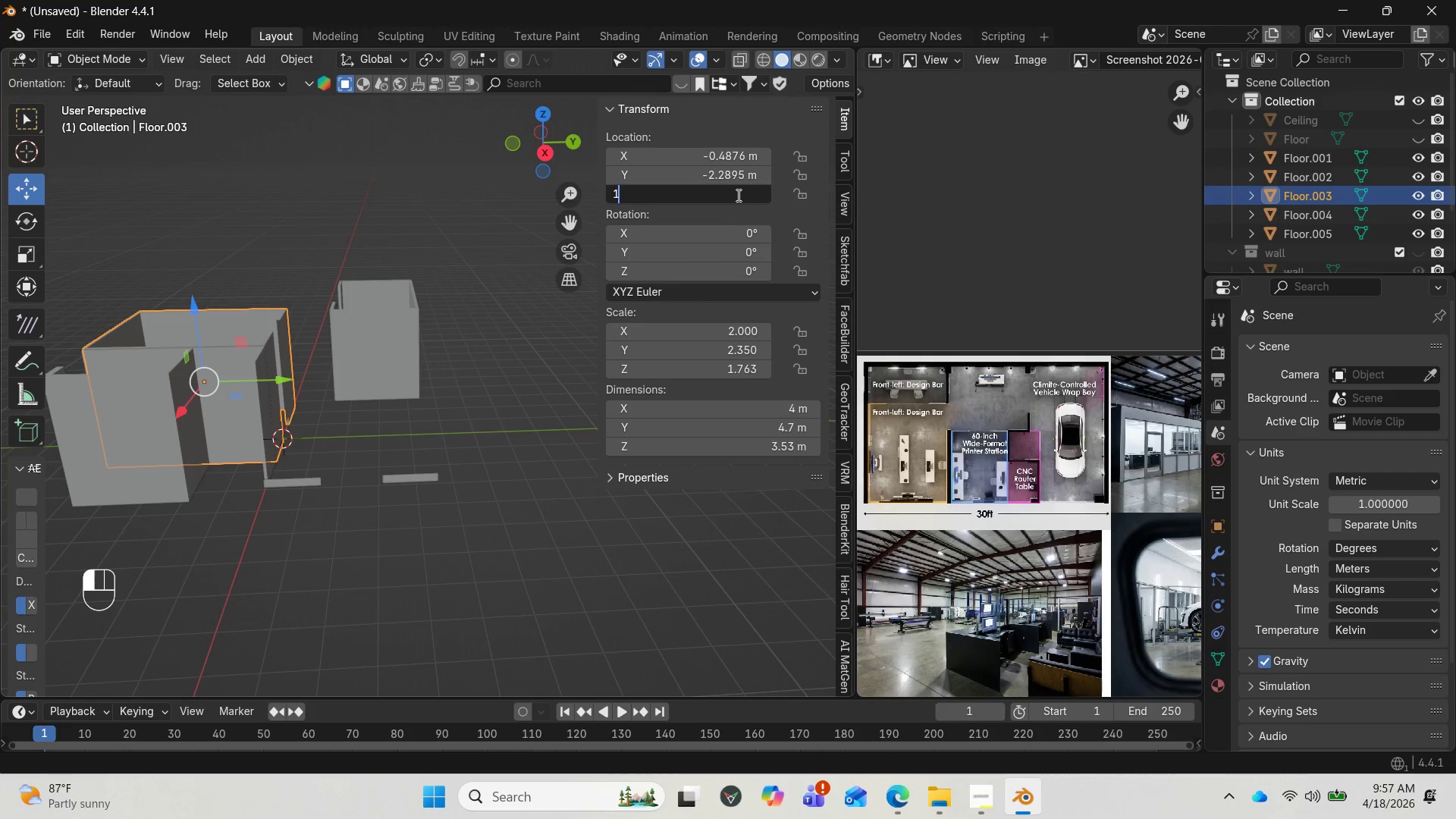 
key(Period)
 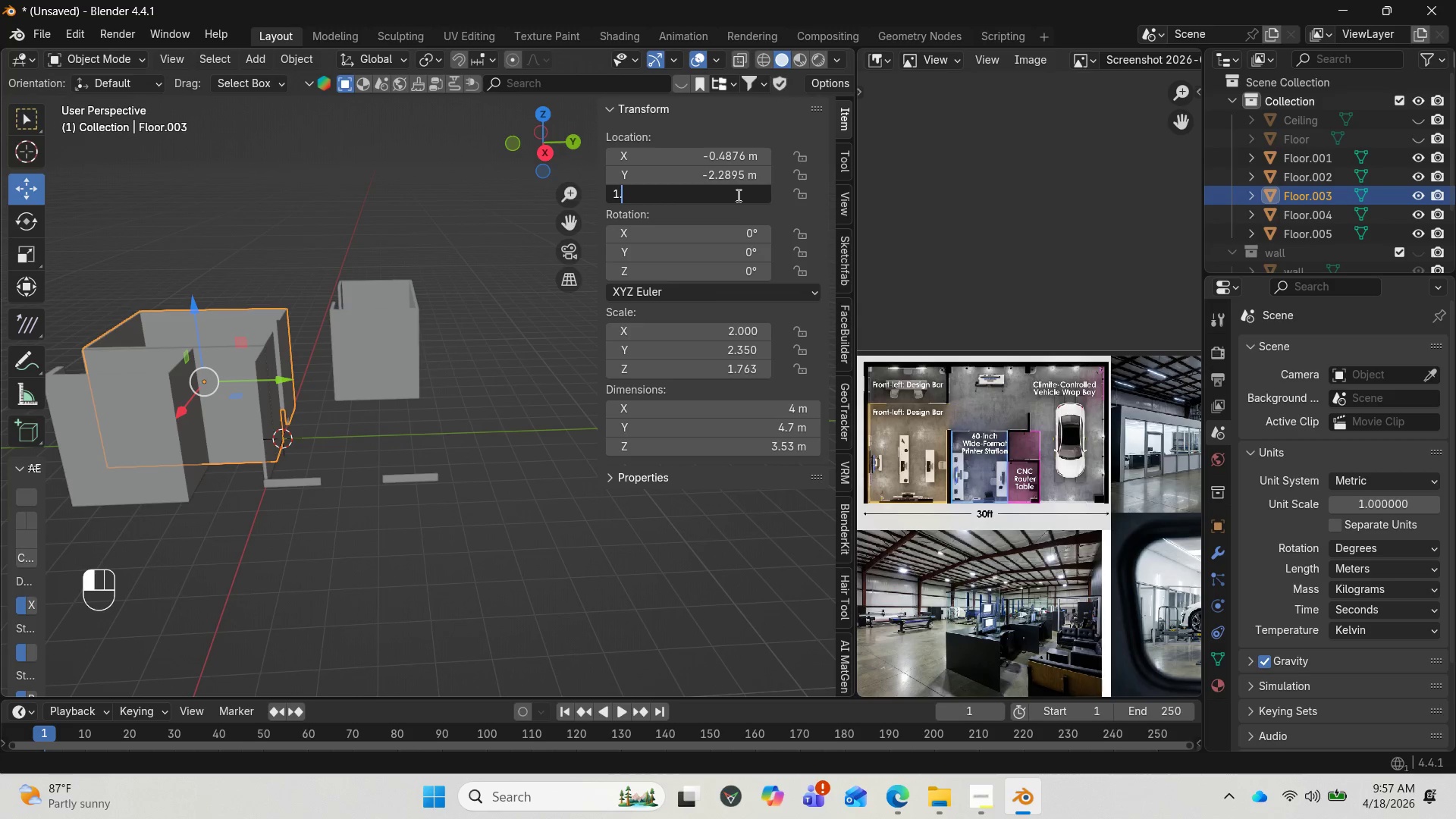 
key(5)
 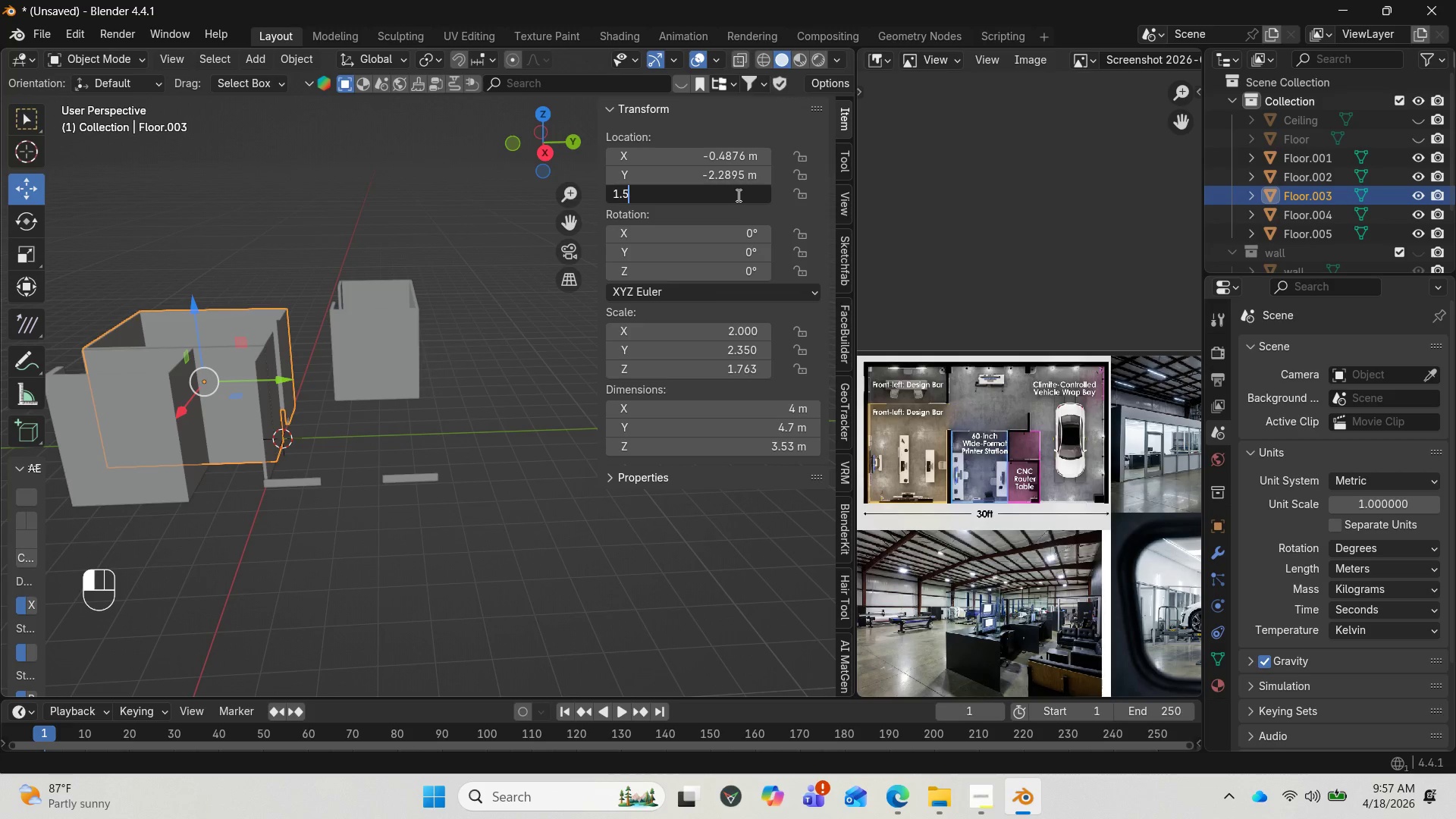 
key(Enter)
 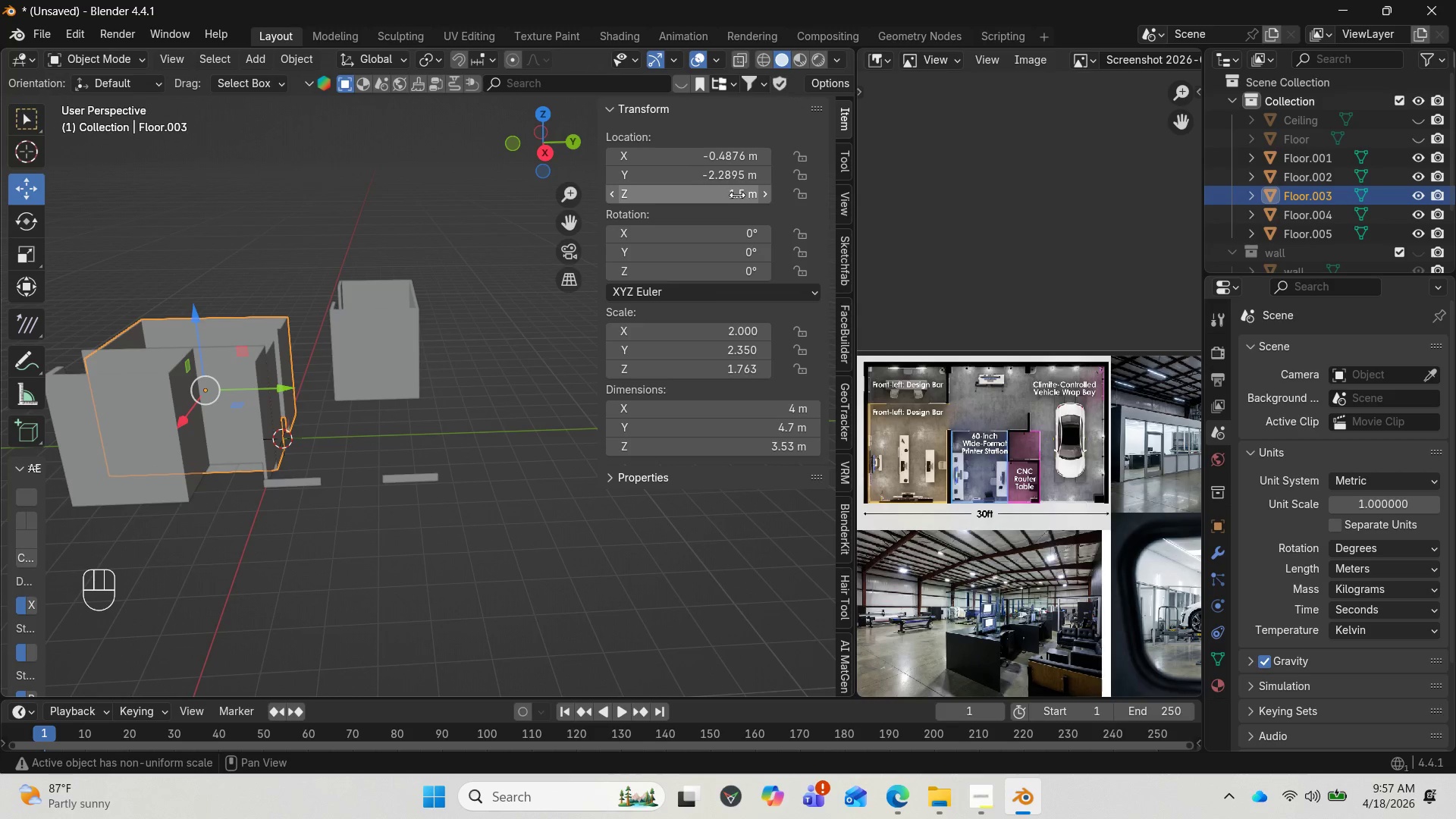 
left_click([737, 195])
 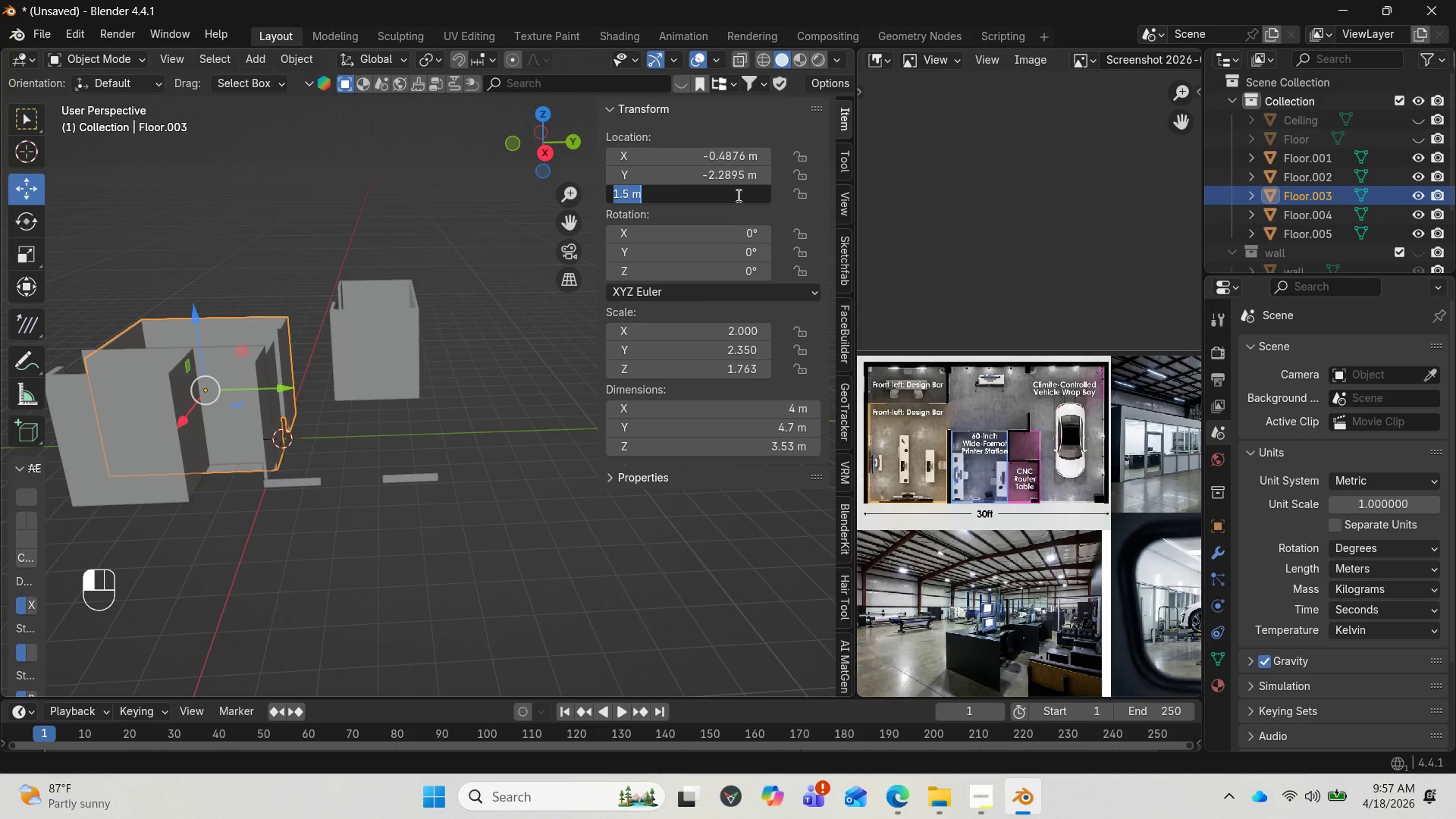 
key(1)
 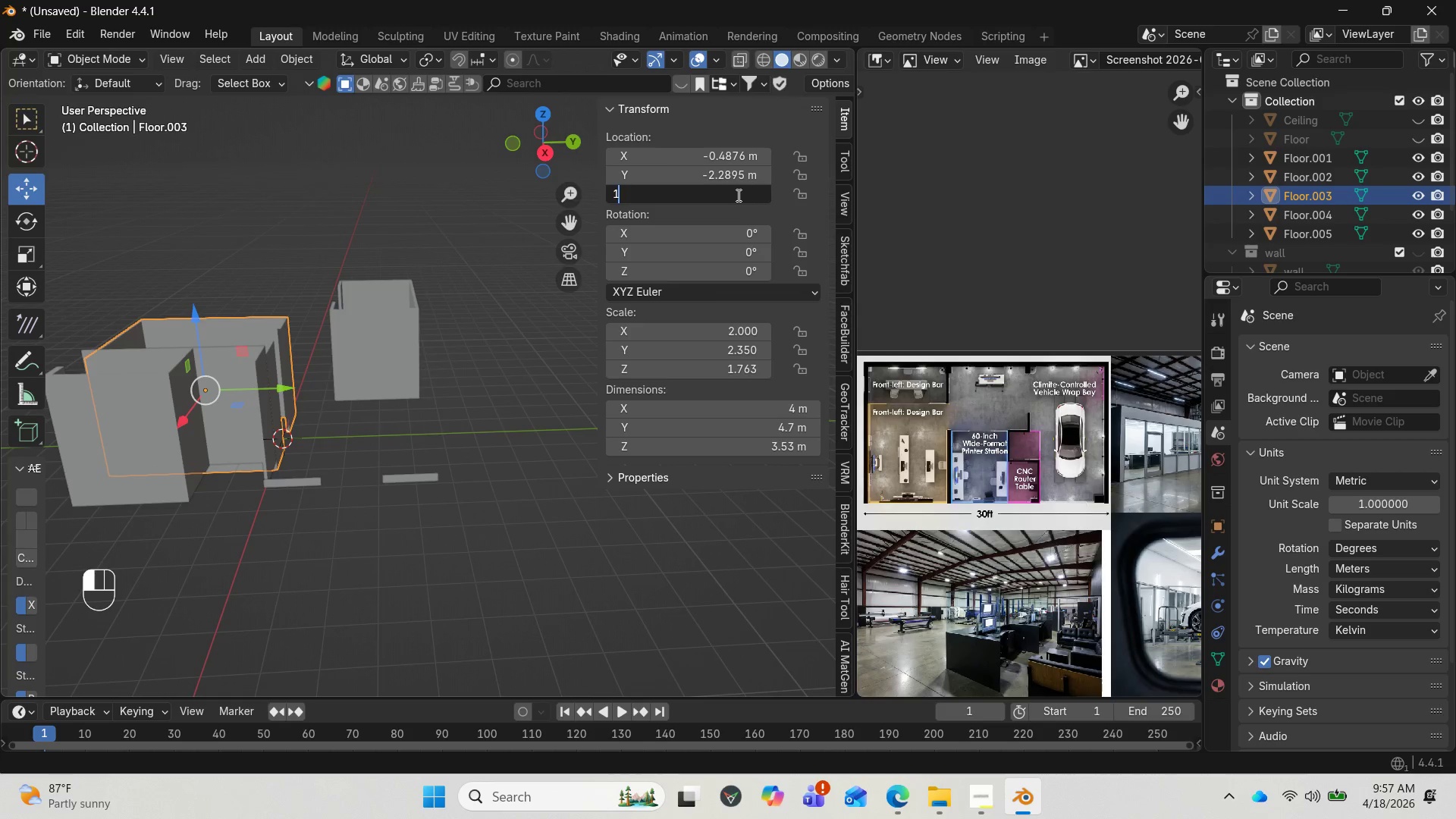 
key(Enter)
 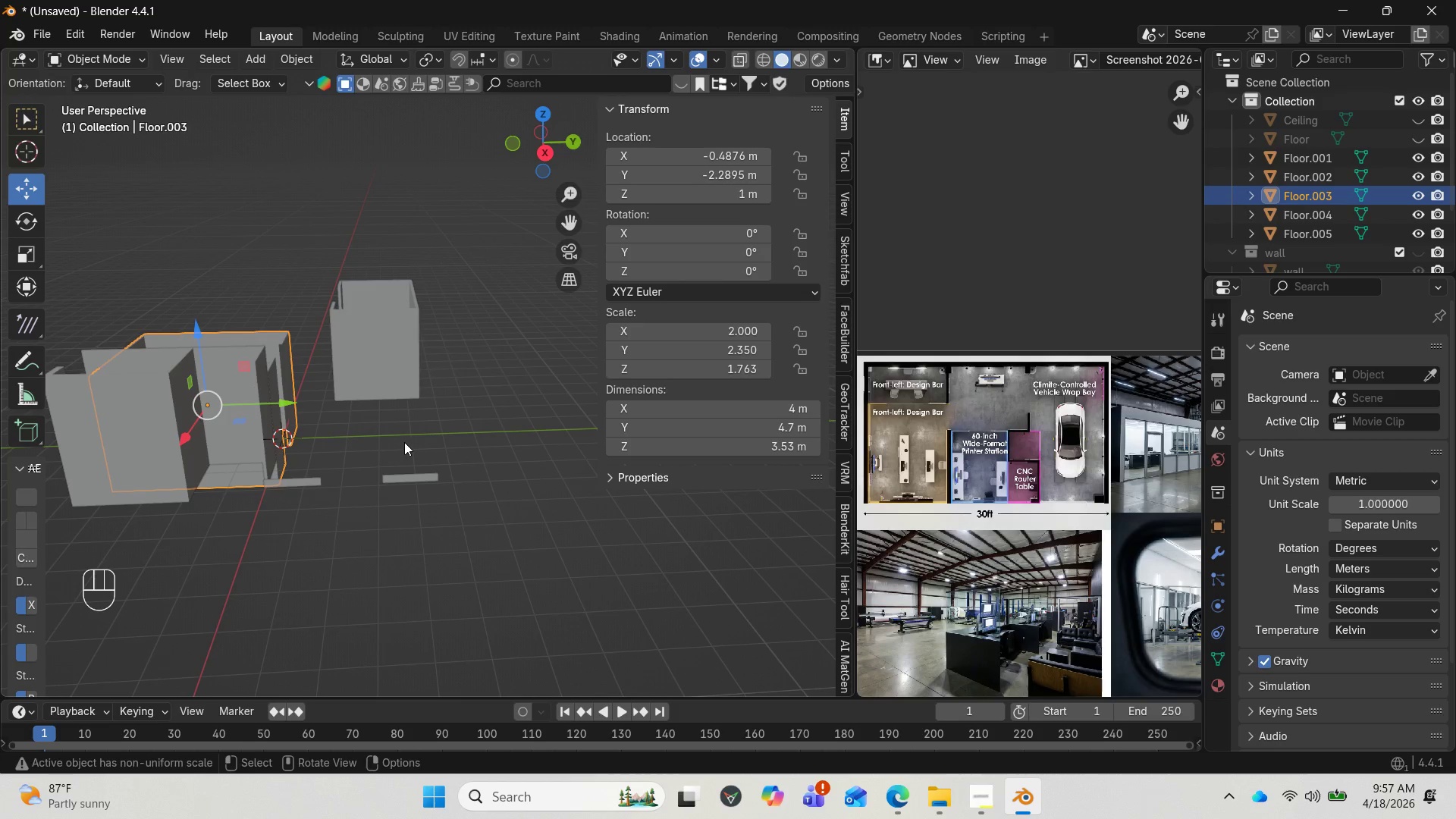 
type(sz)
 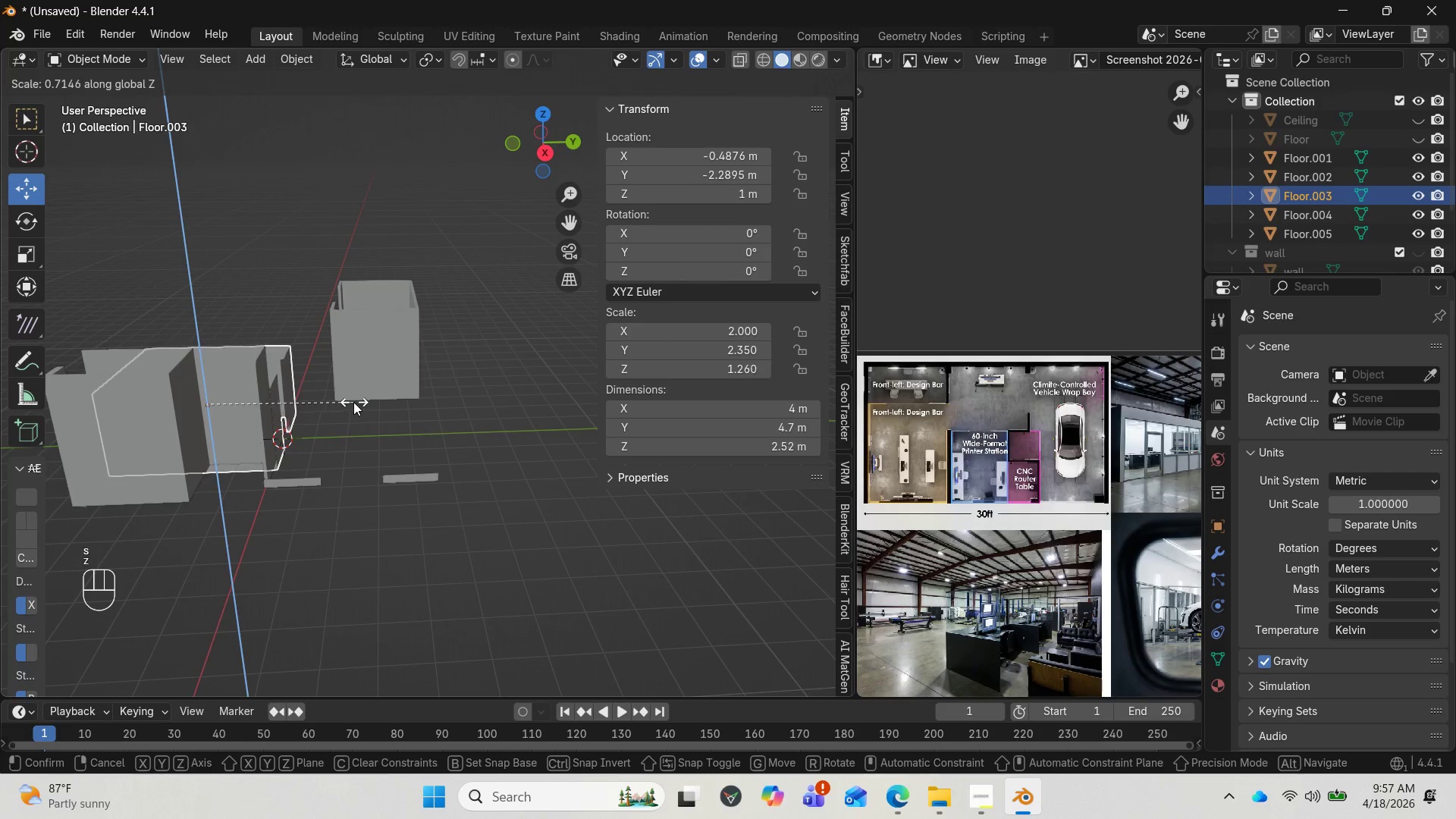 
left_click([347, 397])
 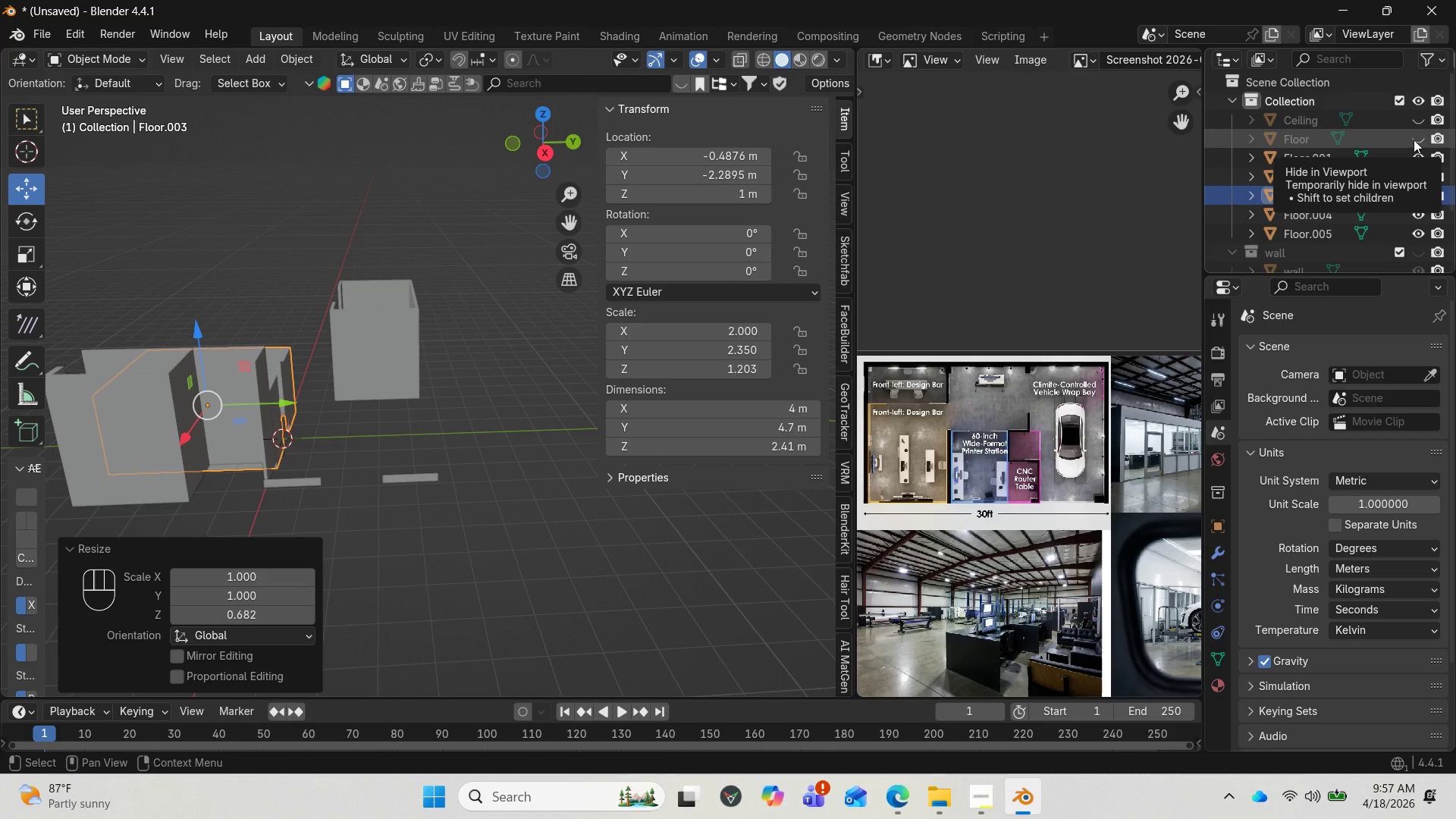 
wait(6.92)
 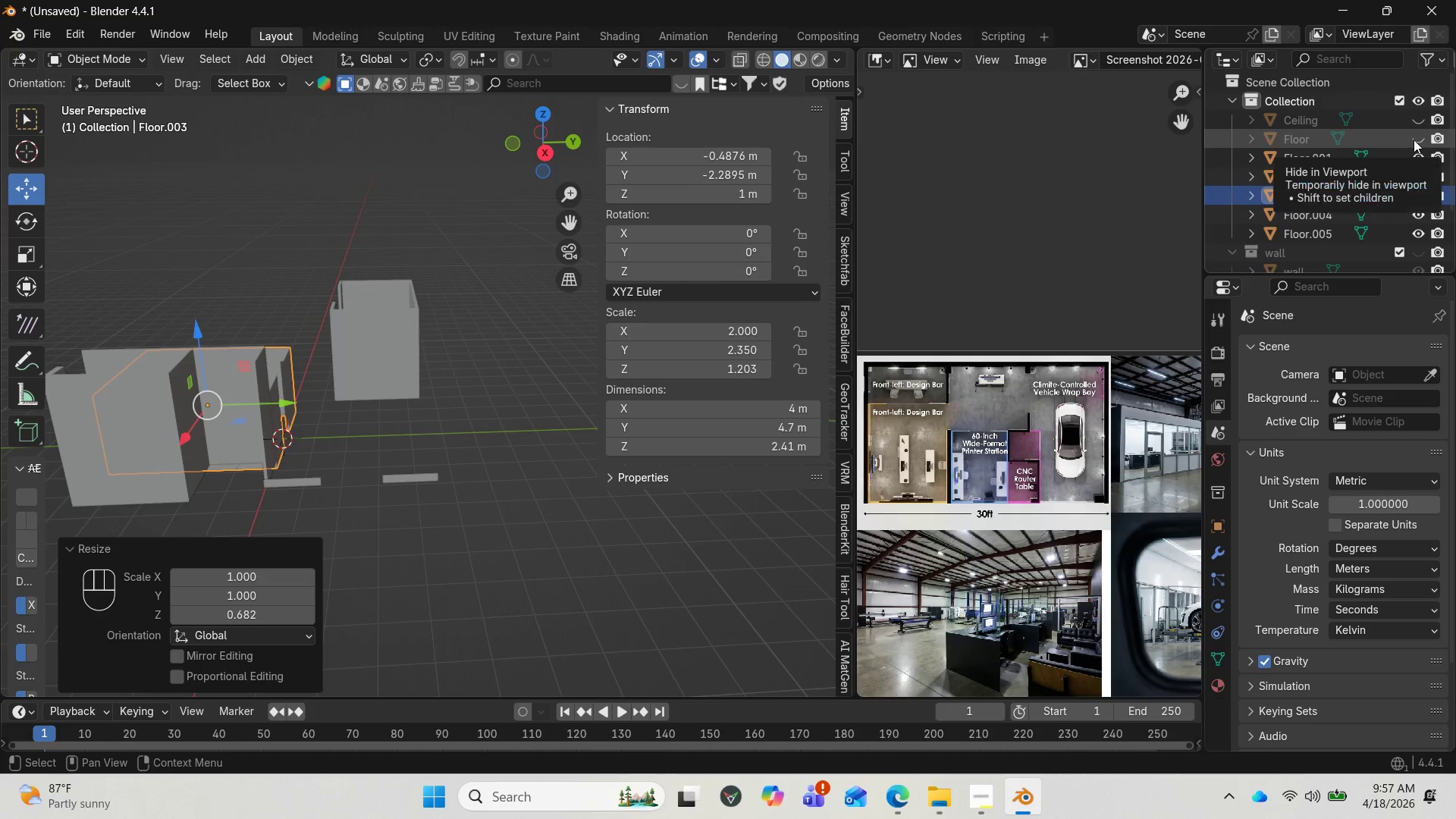 
left_click([1414, 140])
 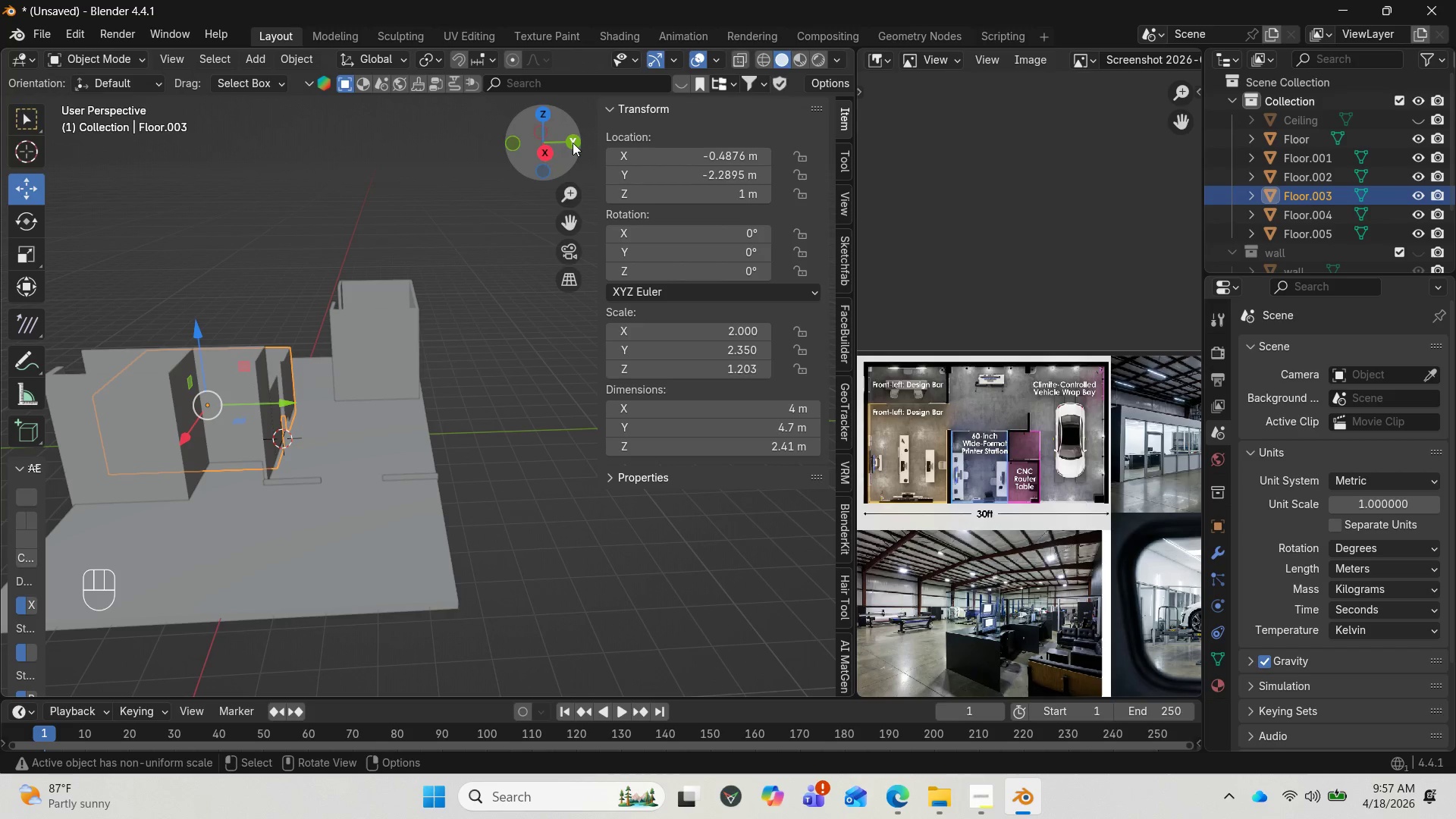 
left_click_drag(start_coordinate=[561, 134], to_coordinate=[450, 128])
 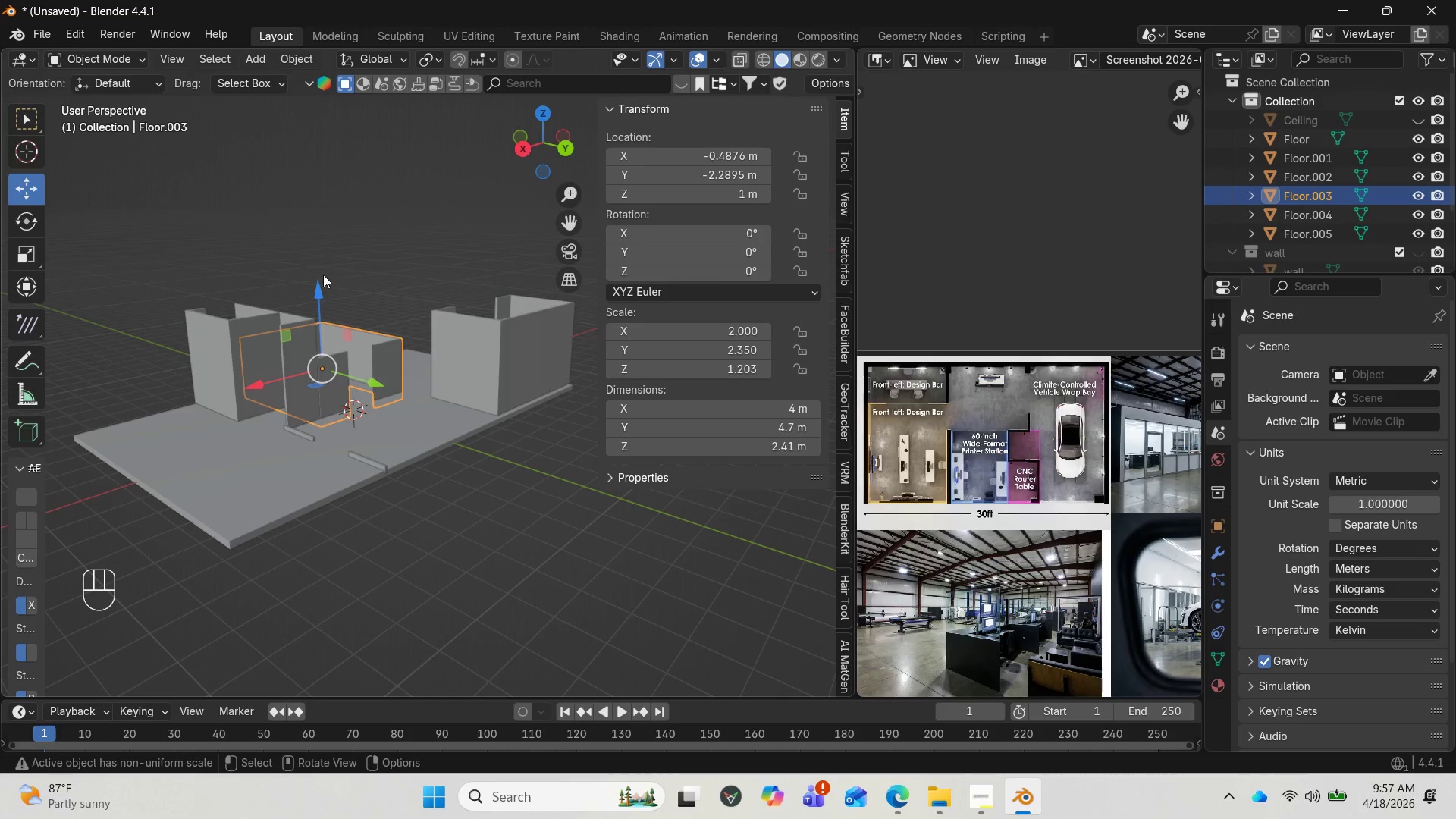 
left_click_drag(start_coordinate=[320, 282], to_coordinate=[335, 272])
 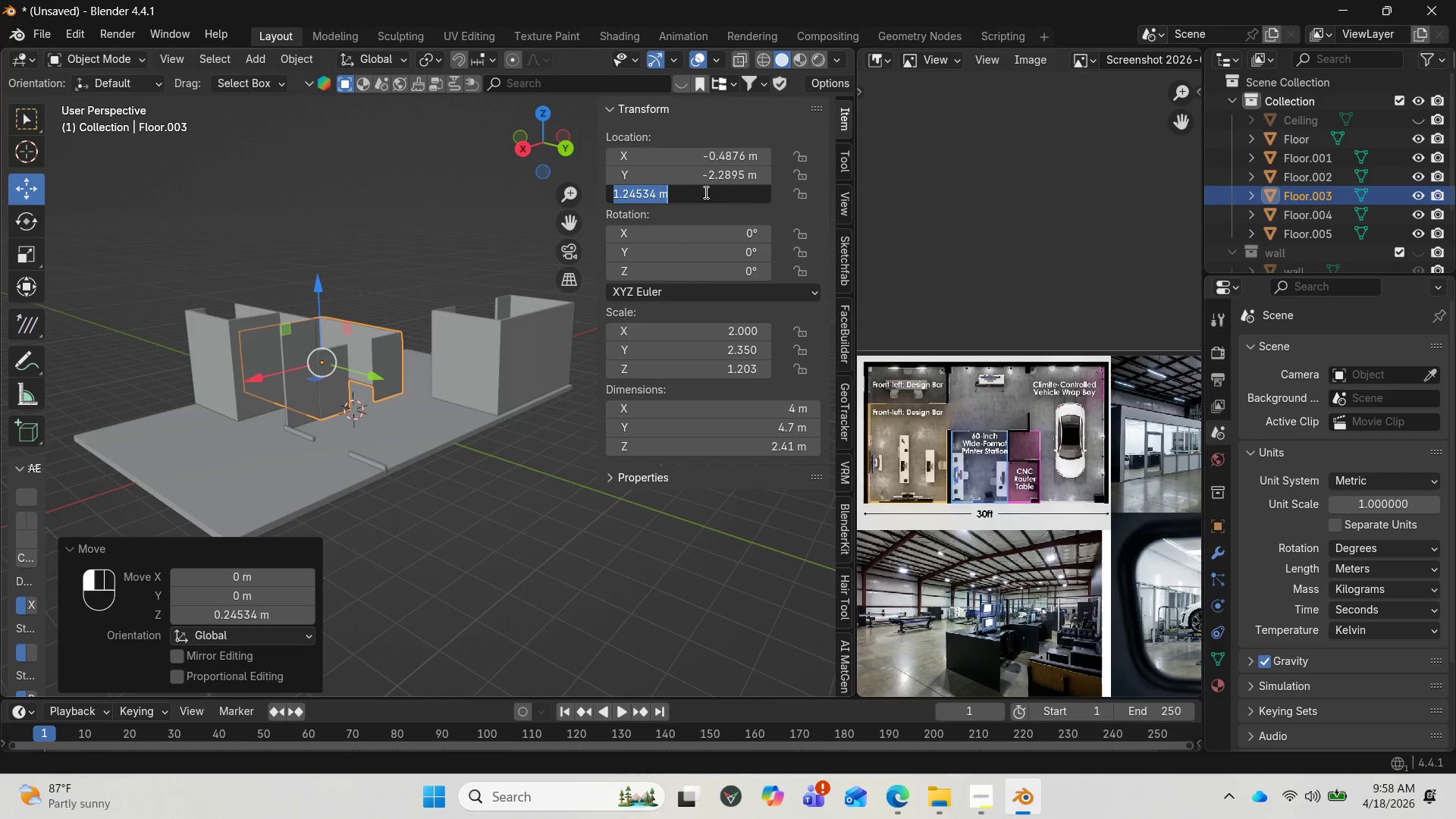 
key(Control+C)
 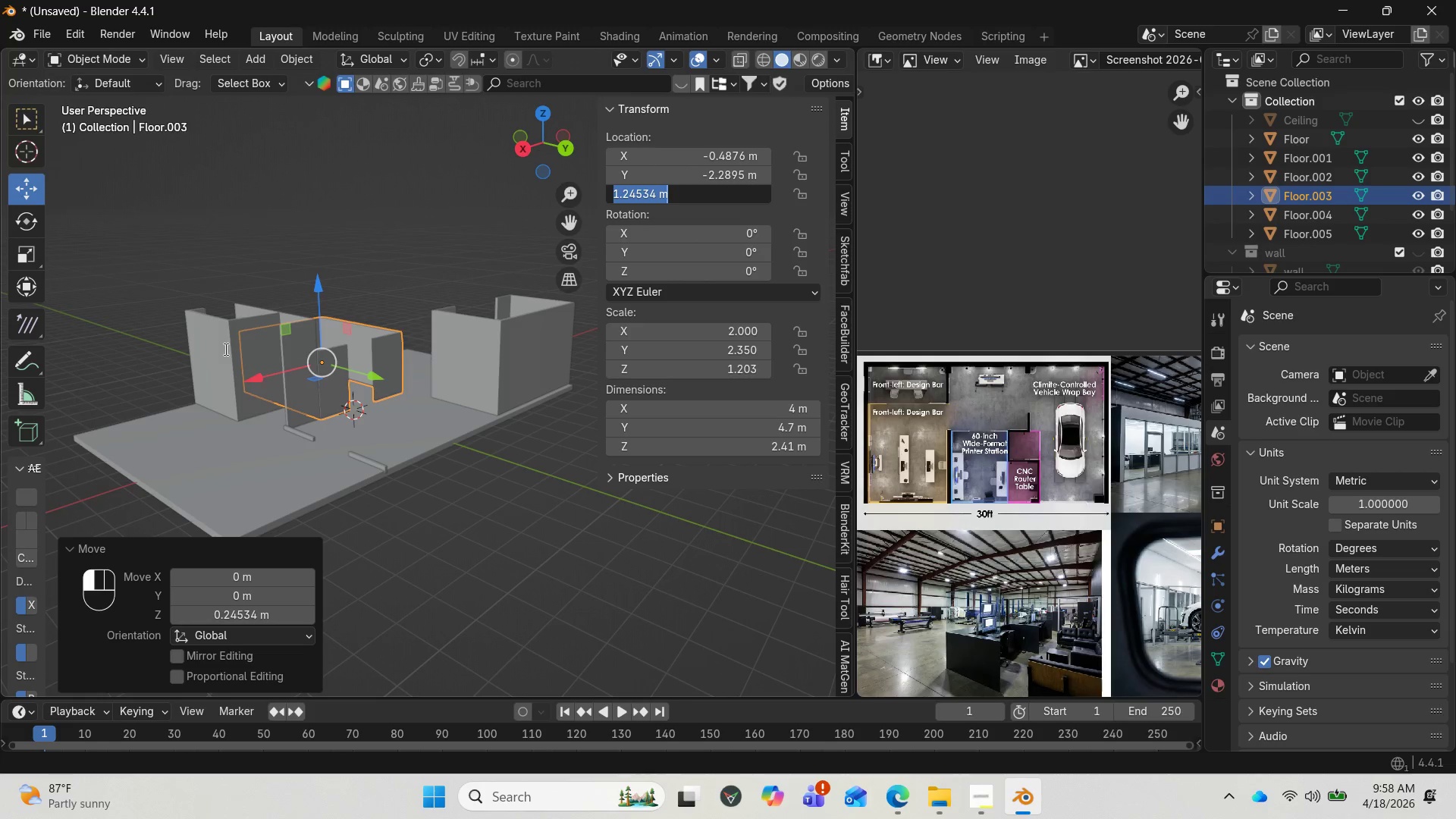 
double_click([224, 349])
 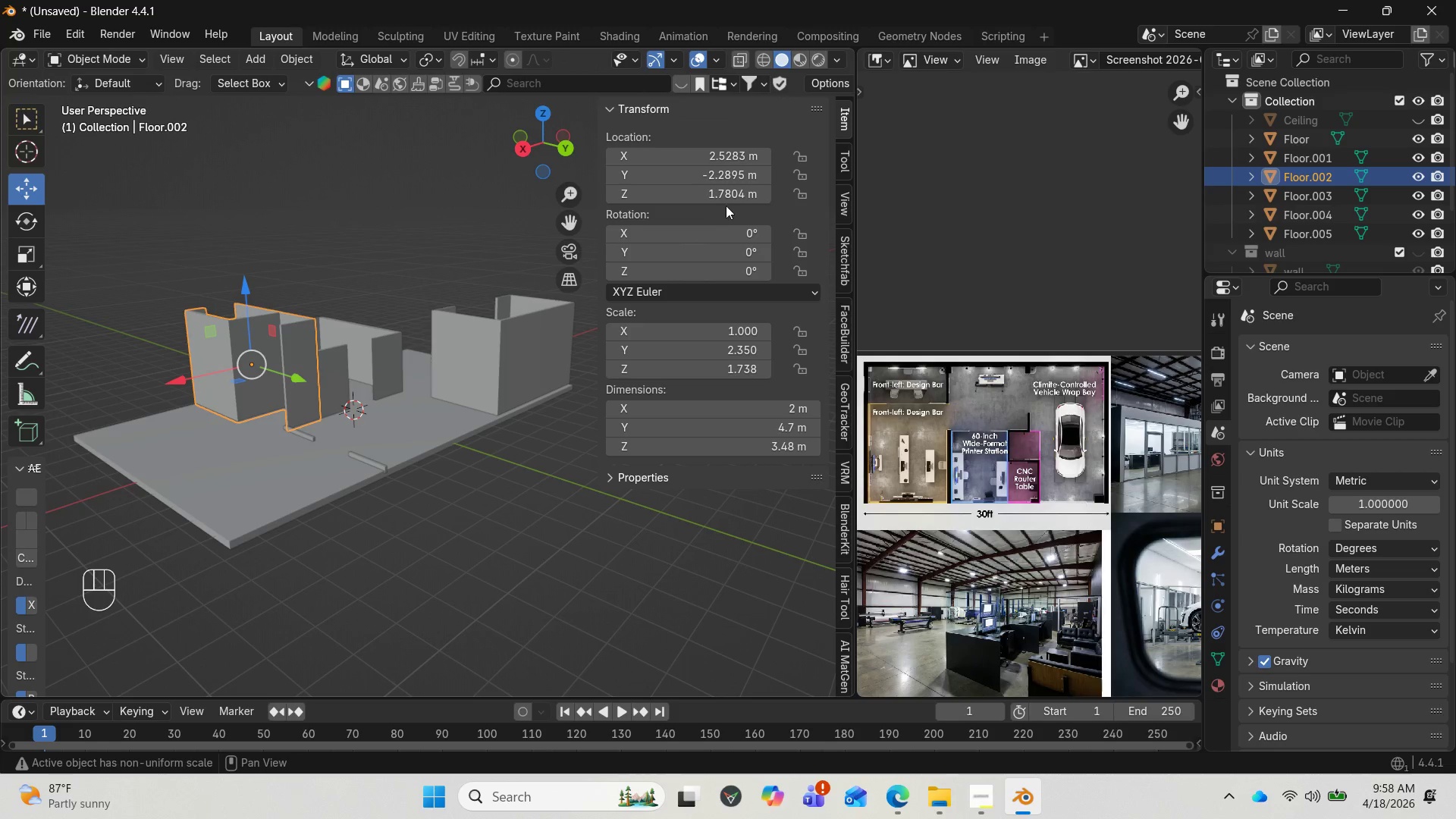 
left_click([732, 193])
 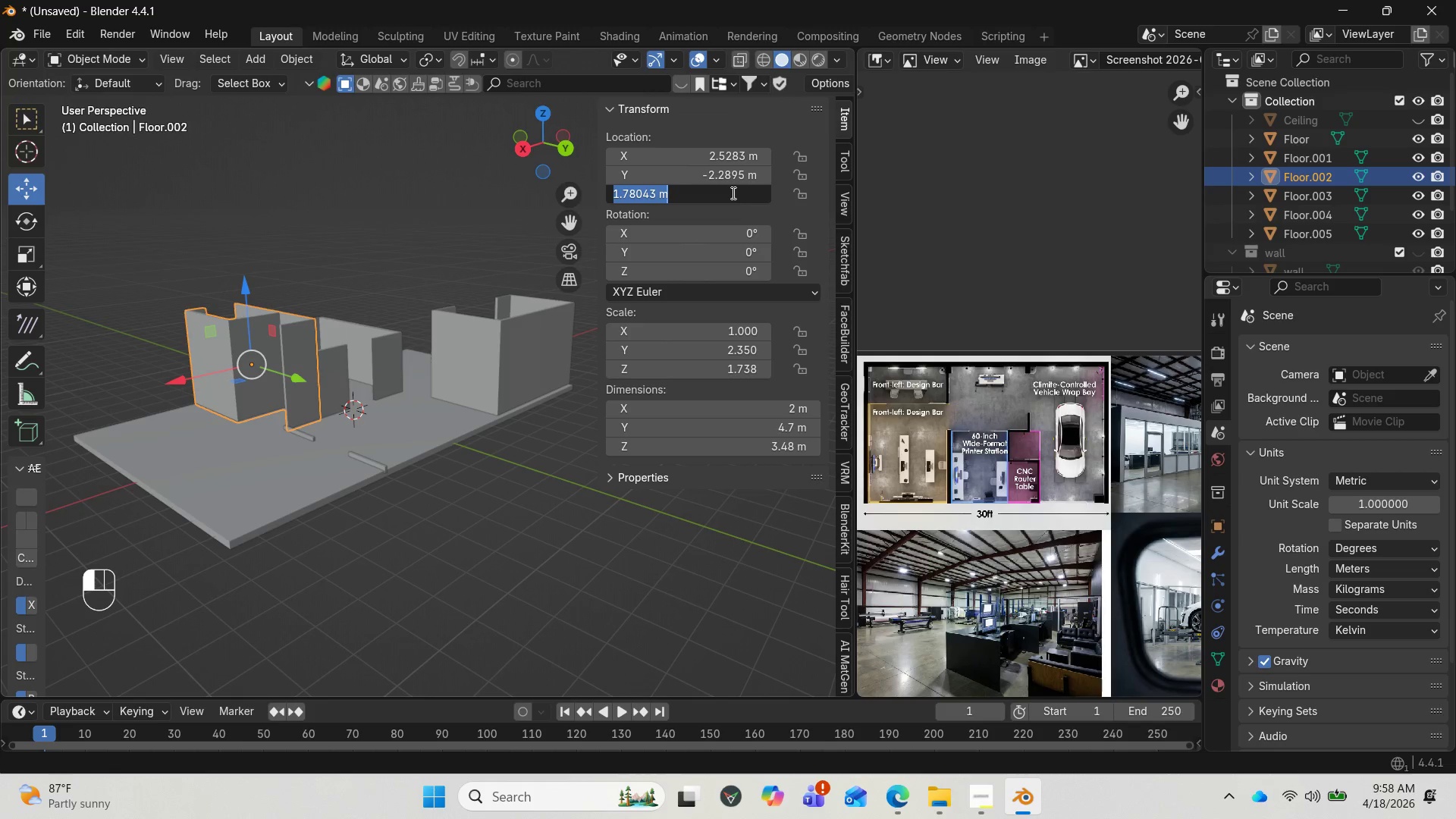 
key(Control+V)
 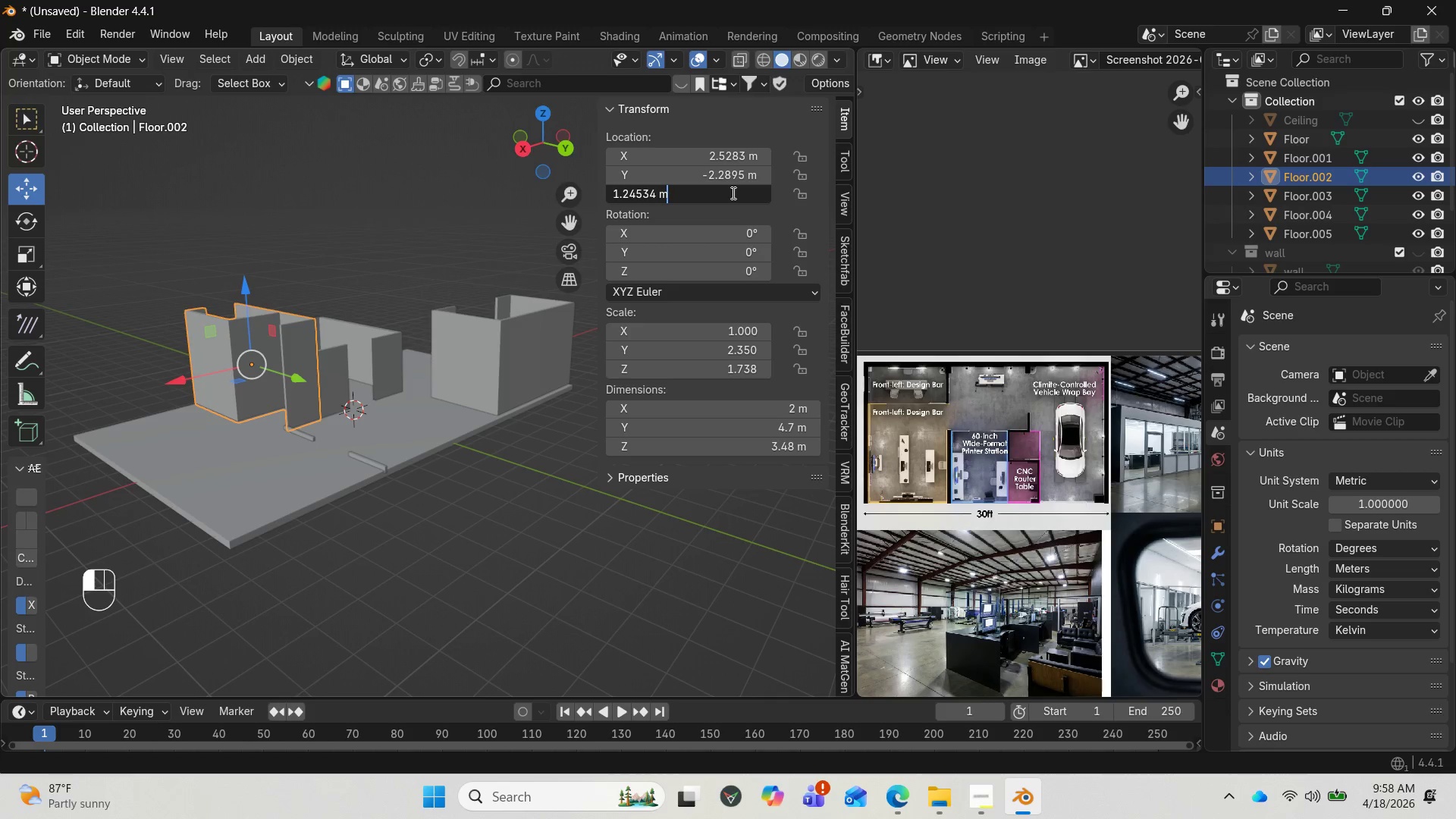 
key(Enter)
 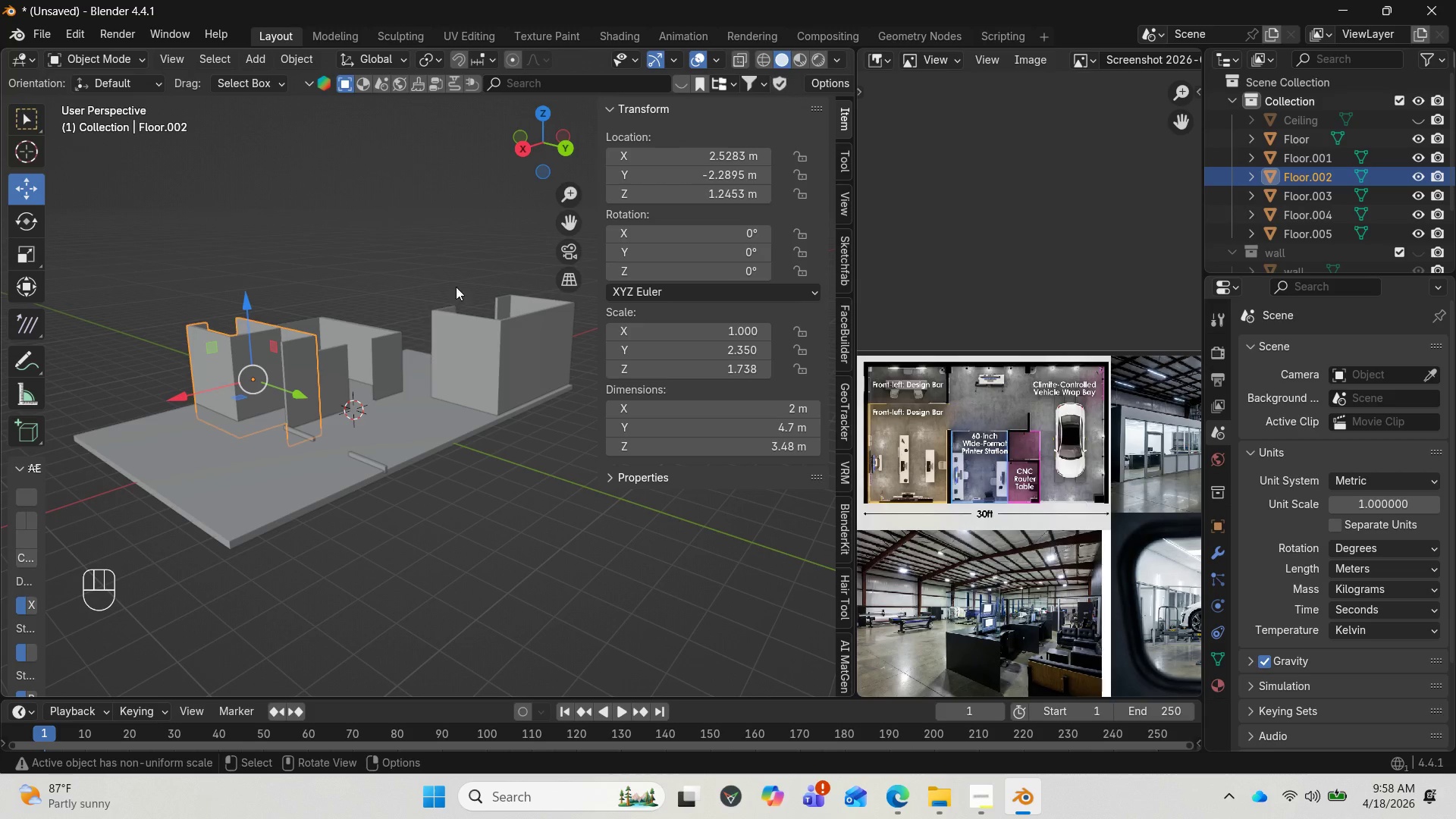 
left_click_drag(start_coordinate=[529, 151], to_coordinate=[480, 152])
 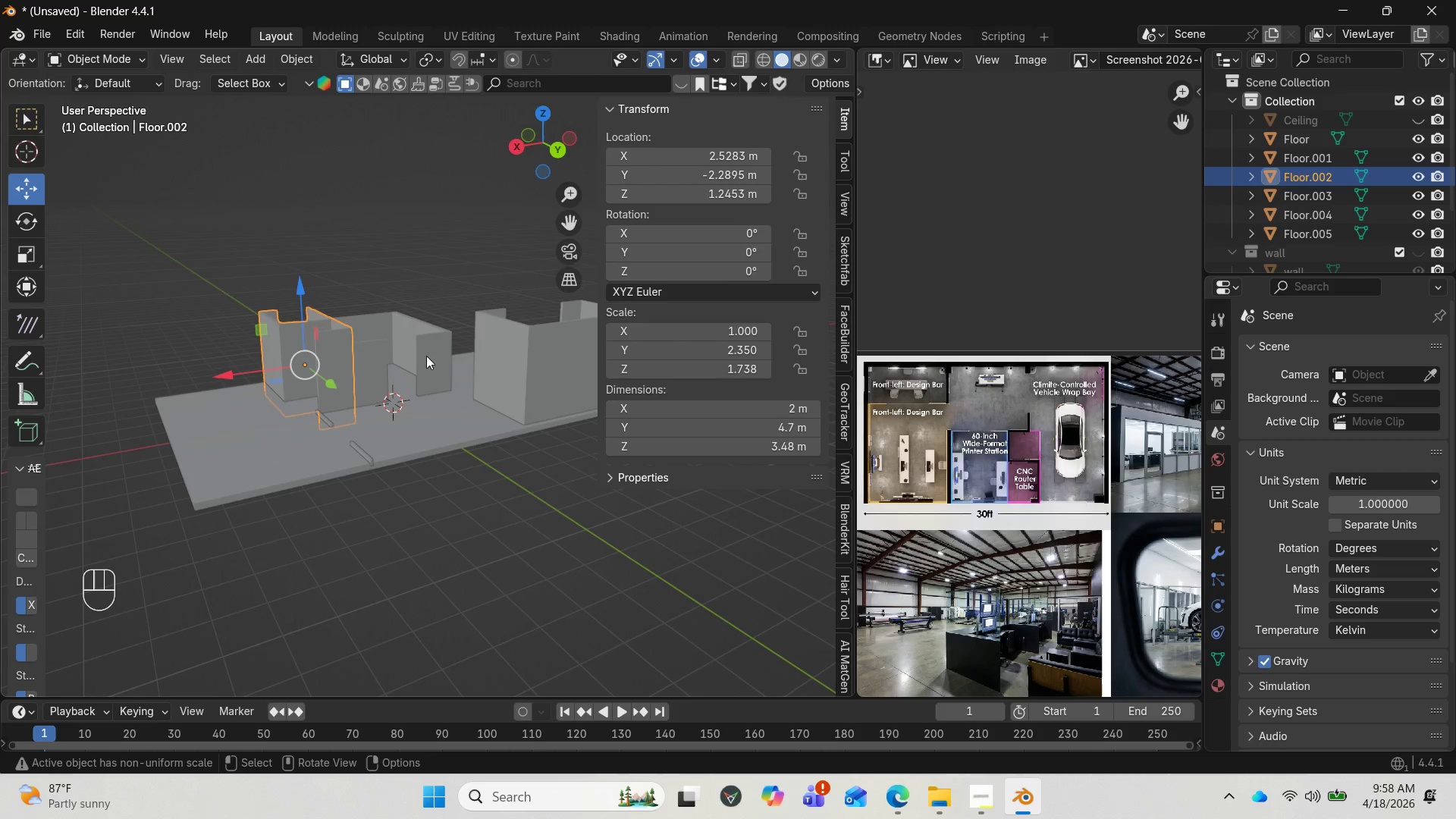 
left_click([425, 356])
 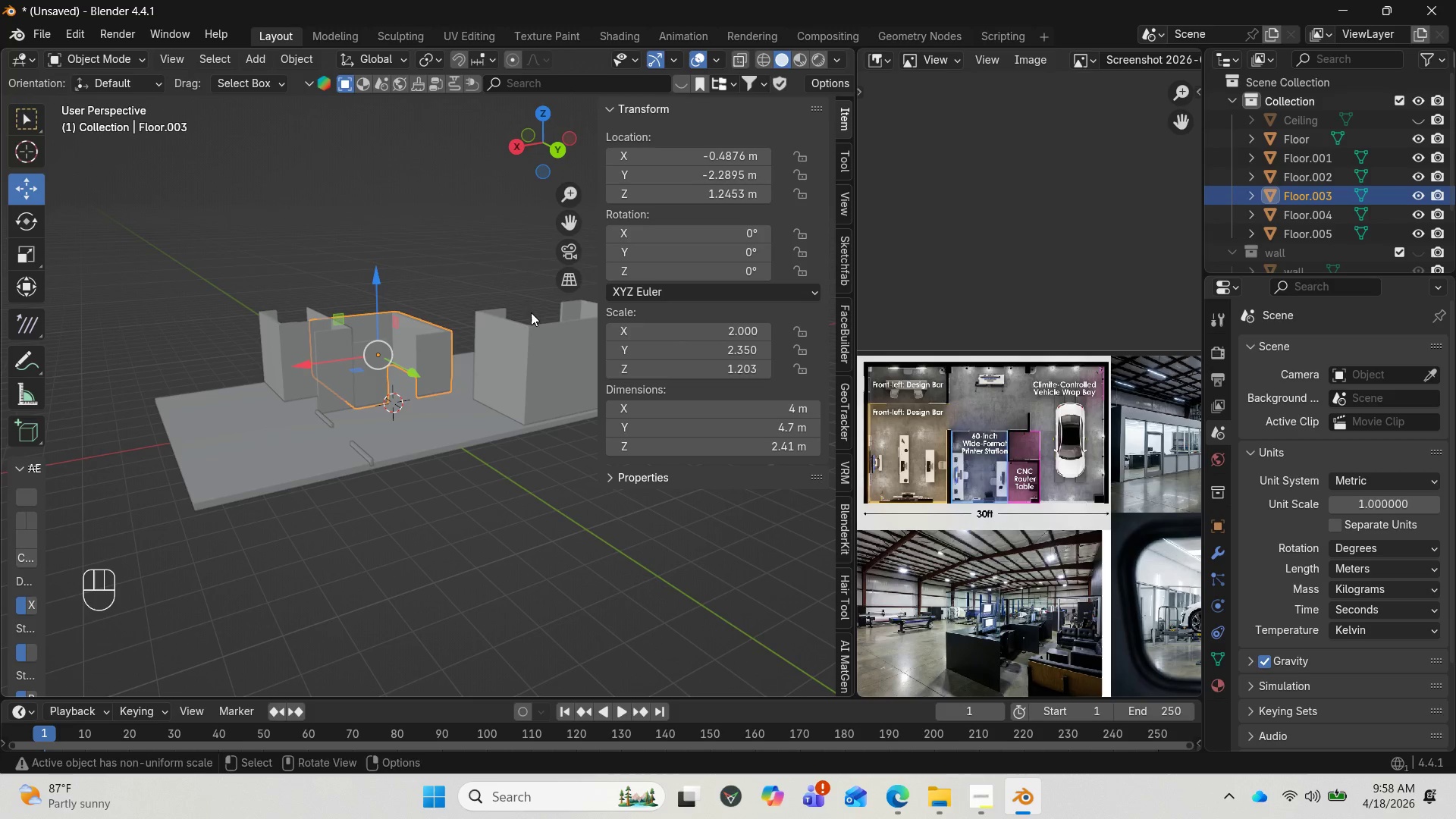 
wait(5.08)
 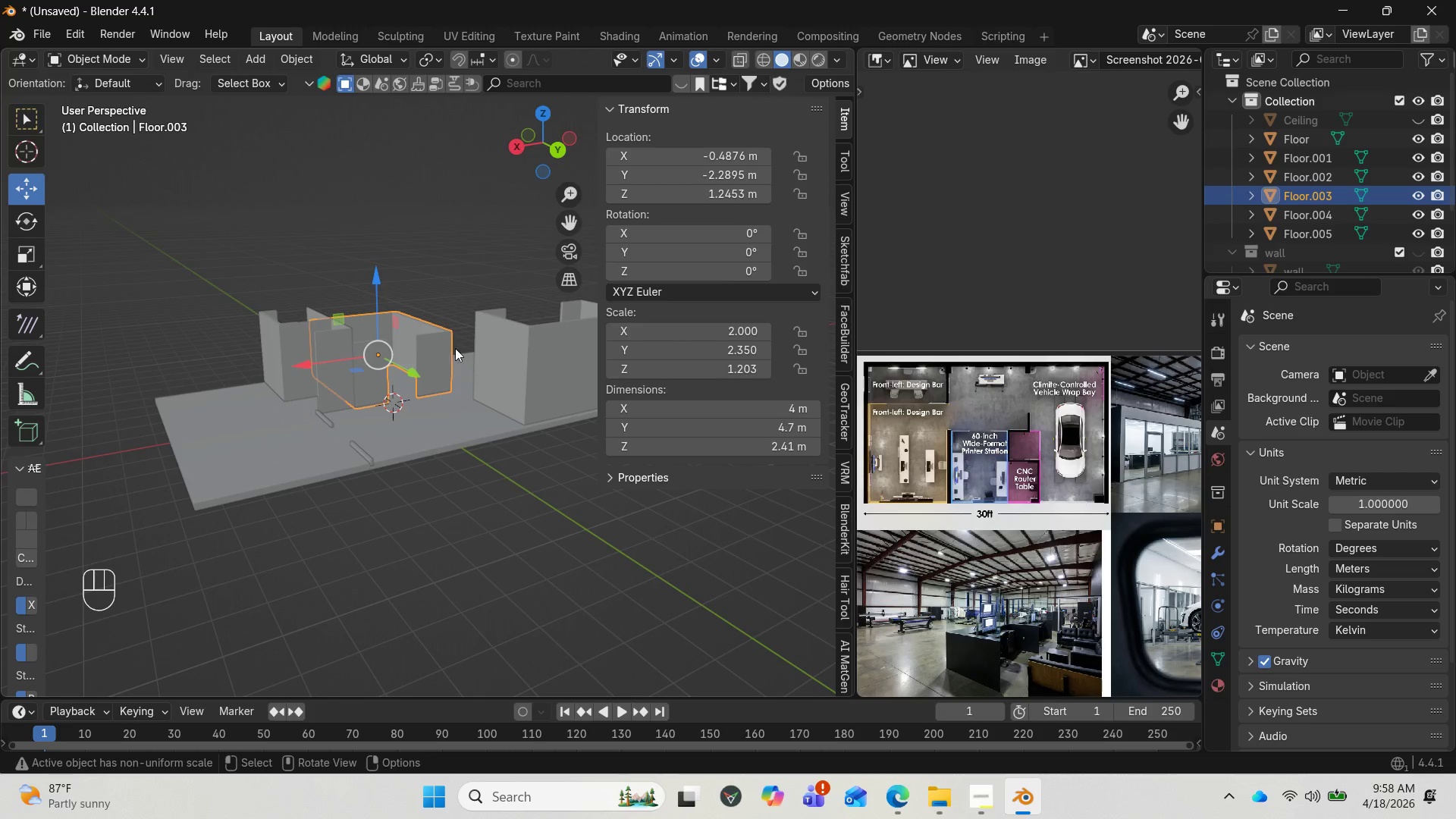 
left_click([291, 338])
 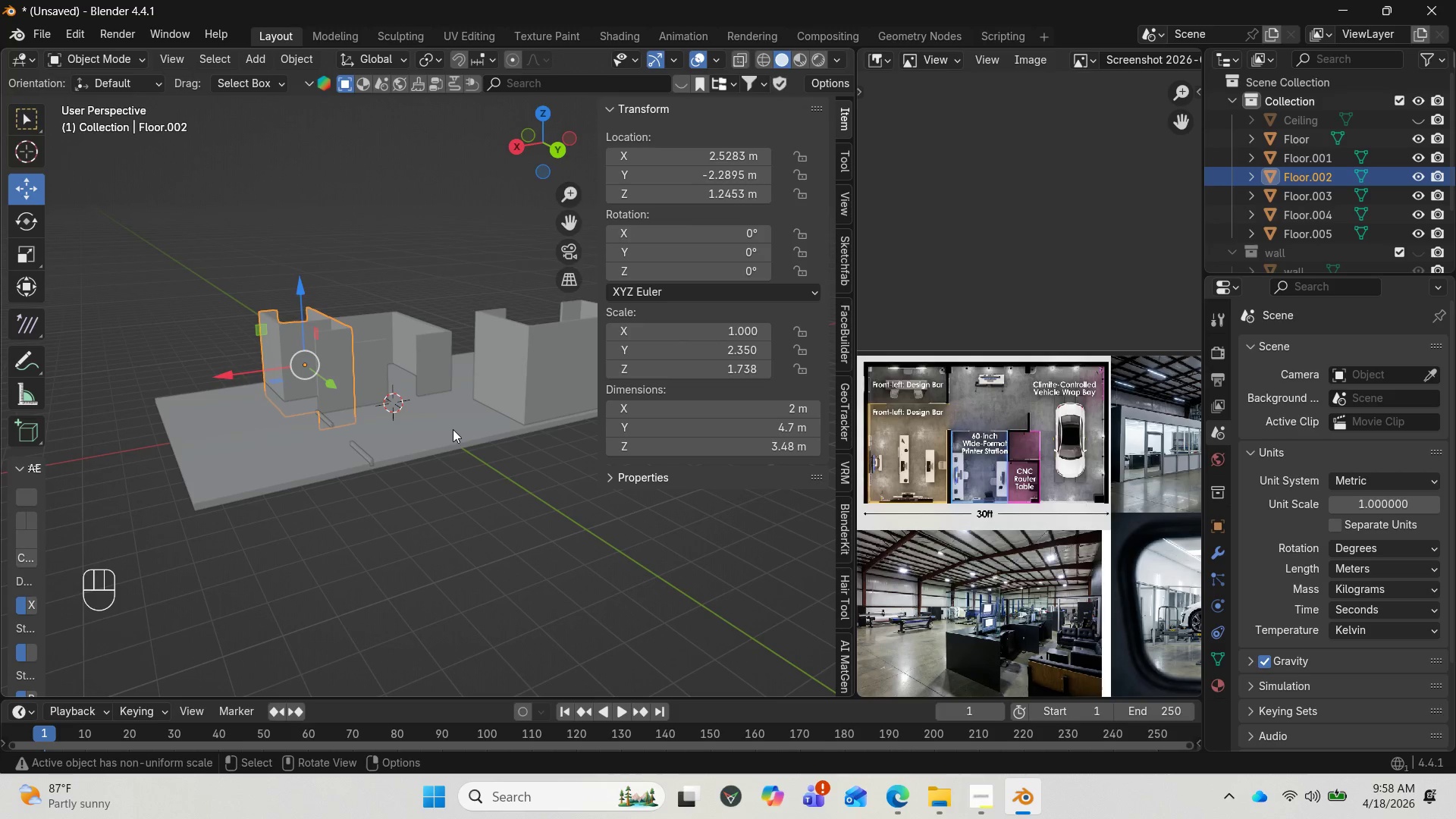 
type(sz)
 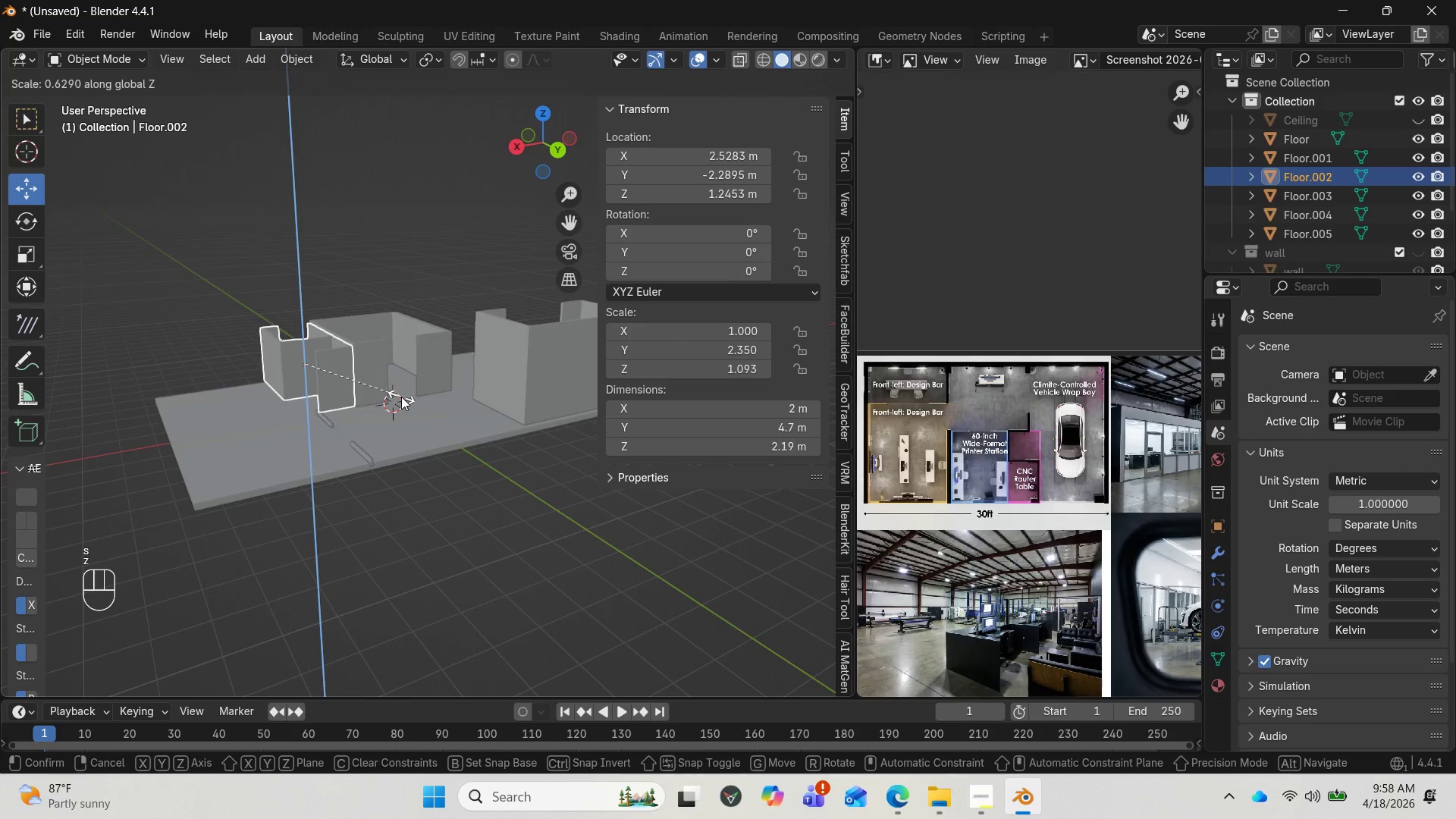 
left_click([400, 397])
 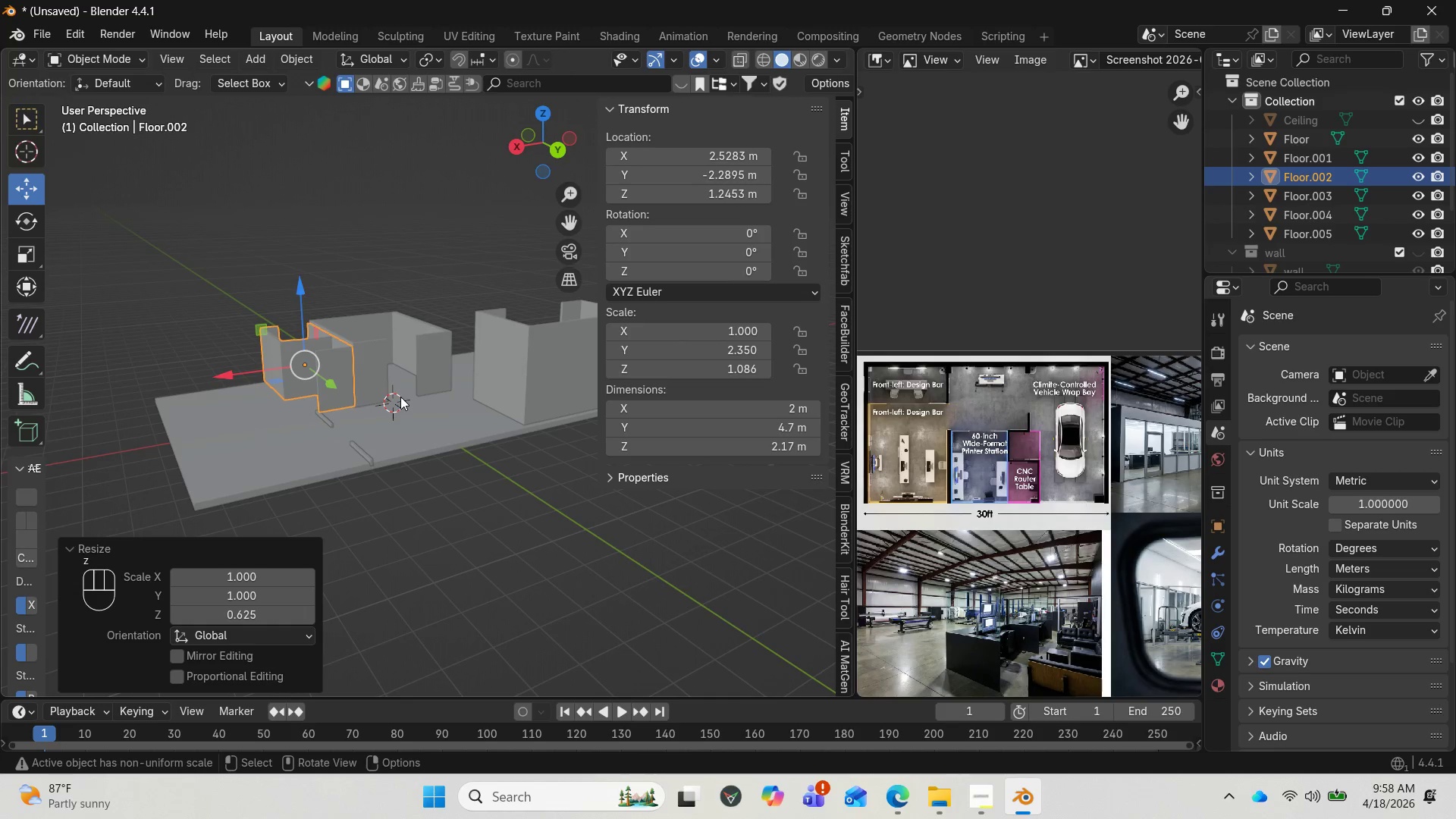 
scroll: coordinate [400, 393], scroll_direction: up, amount: 4.0
 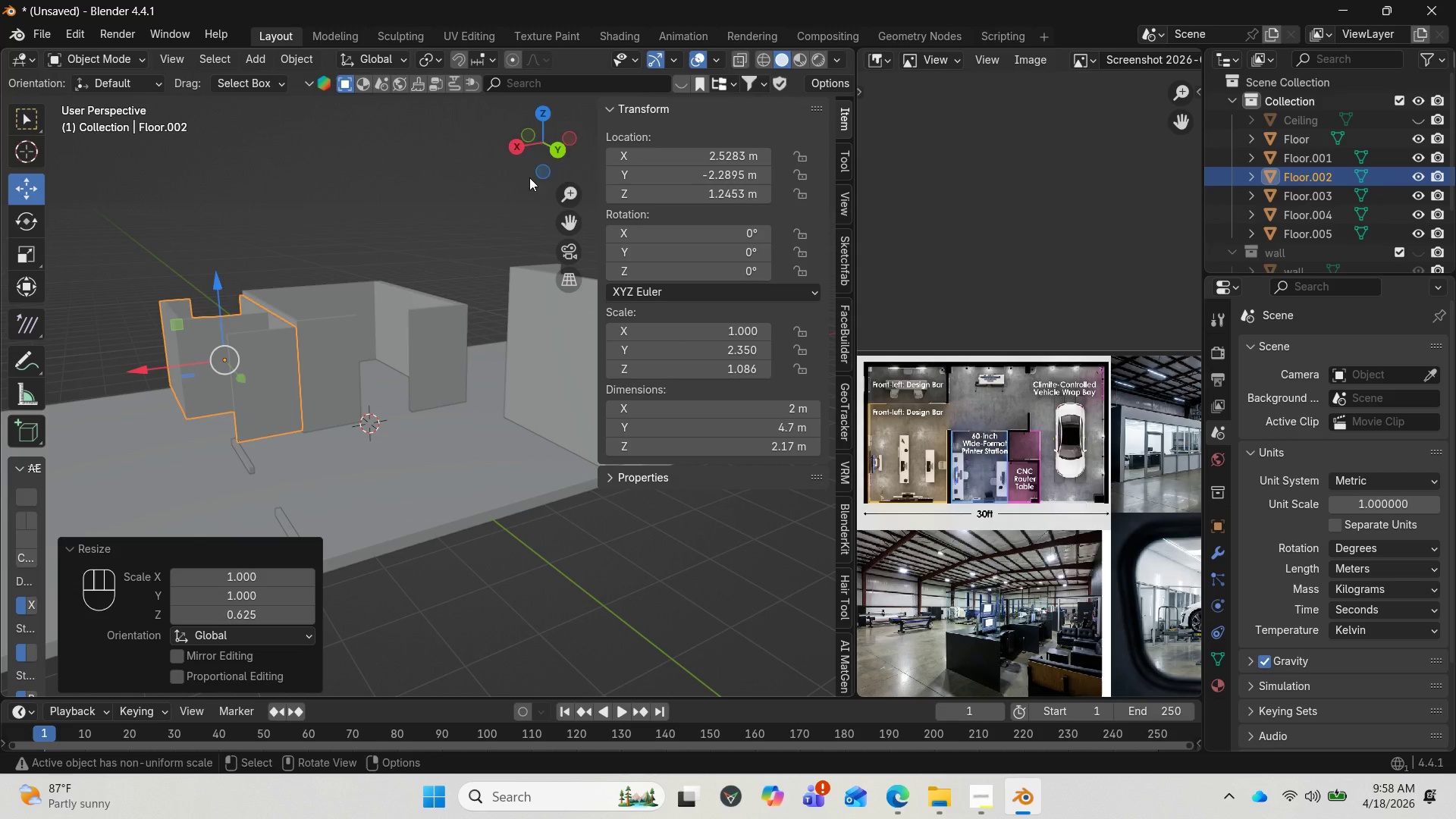 
left_click_drag(start_coordinate=[543, 152], to_coordinate=[635, 141])
 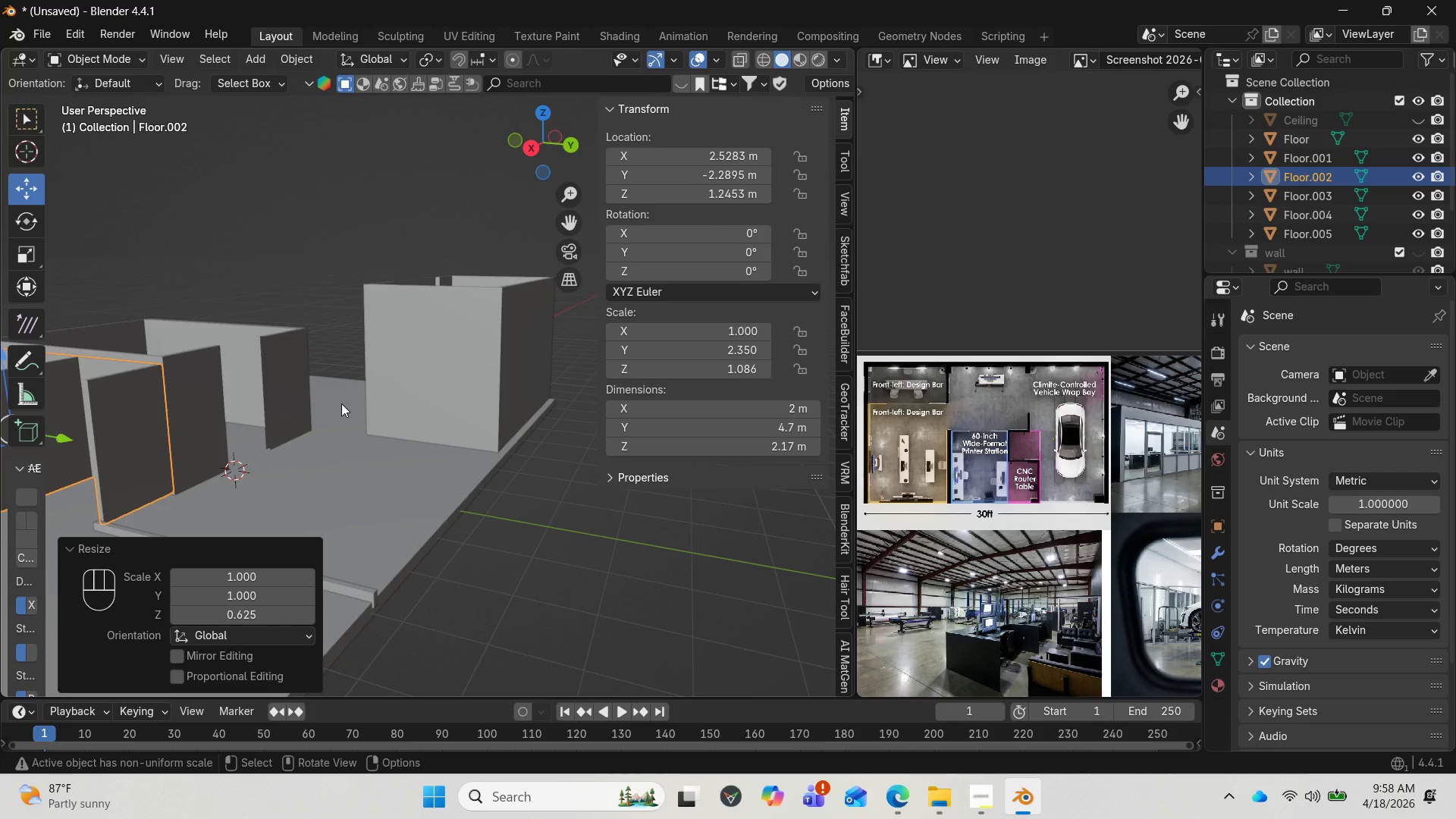 
type(sz)
 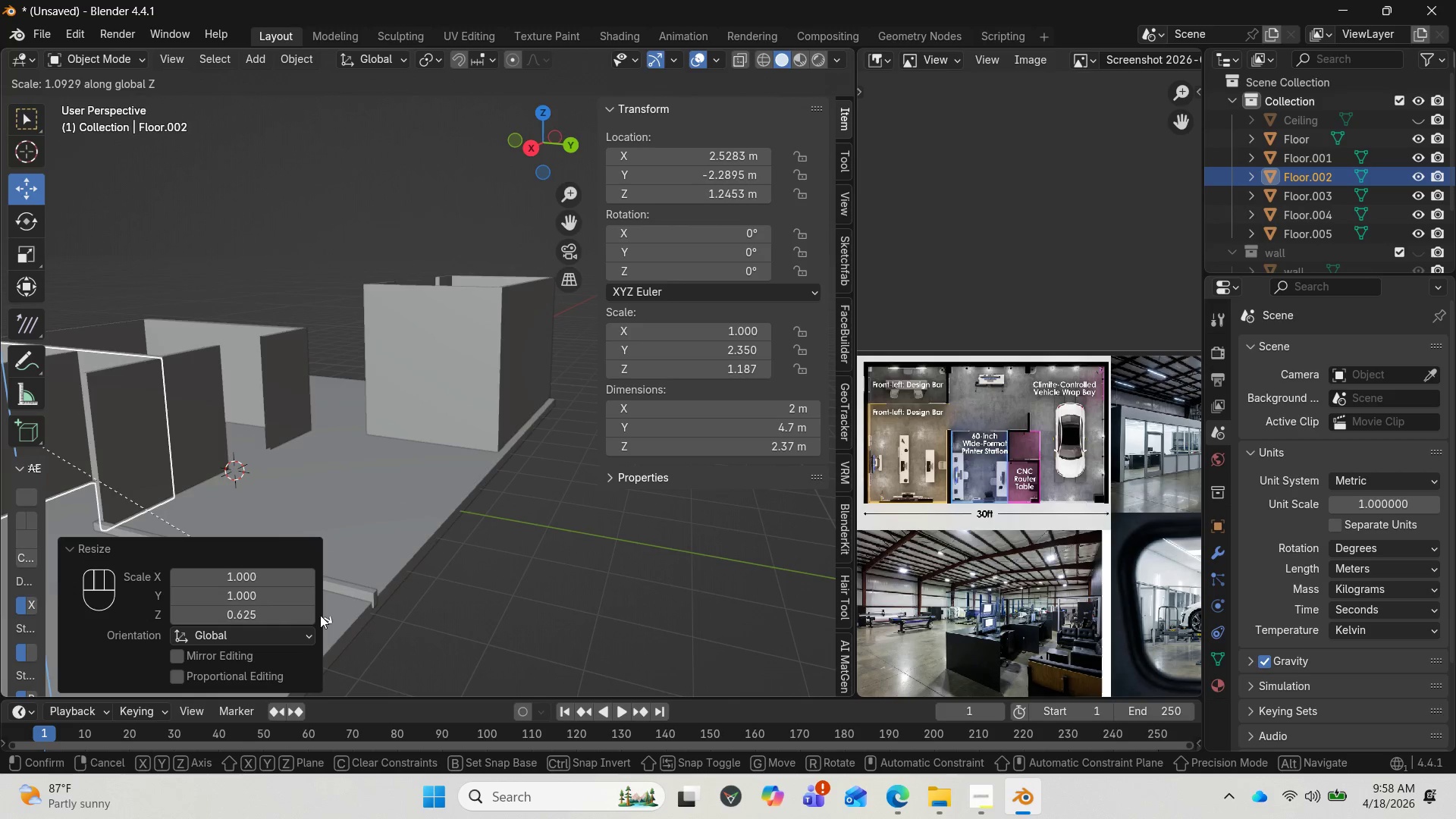 
wait(5.52)
 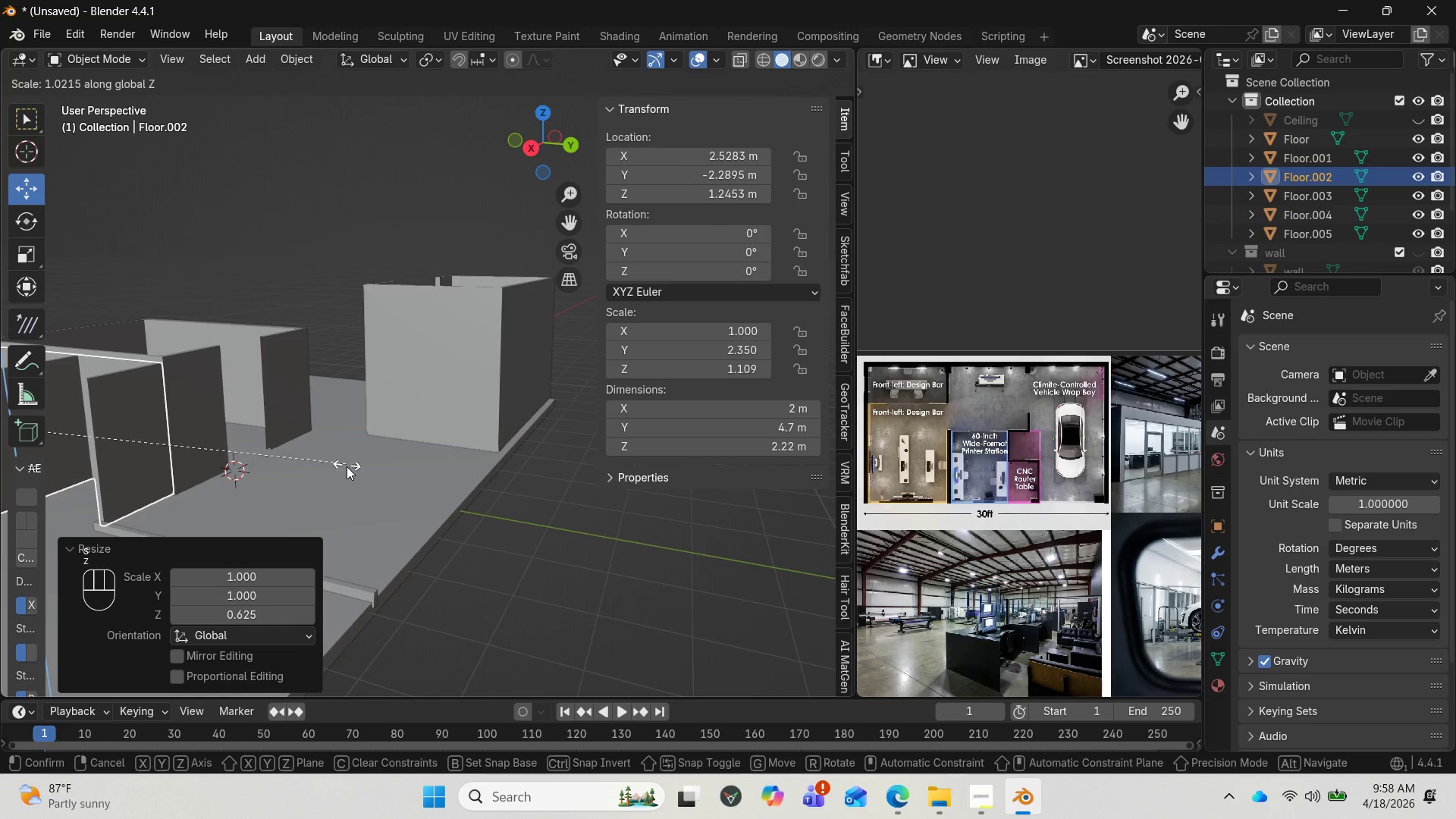 
left_click([312, 635])
 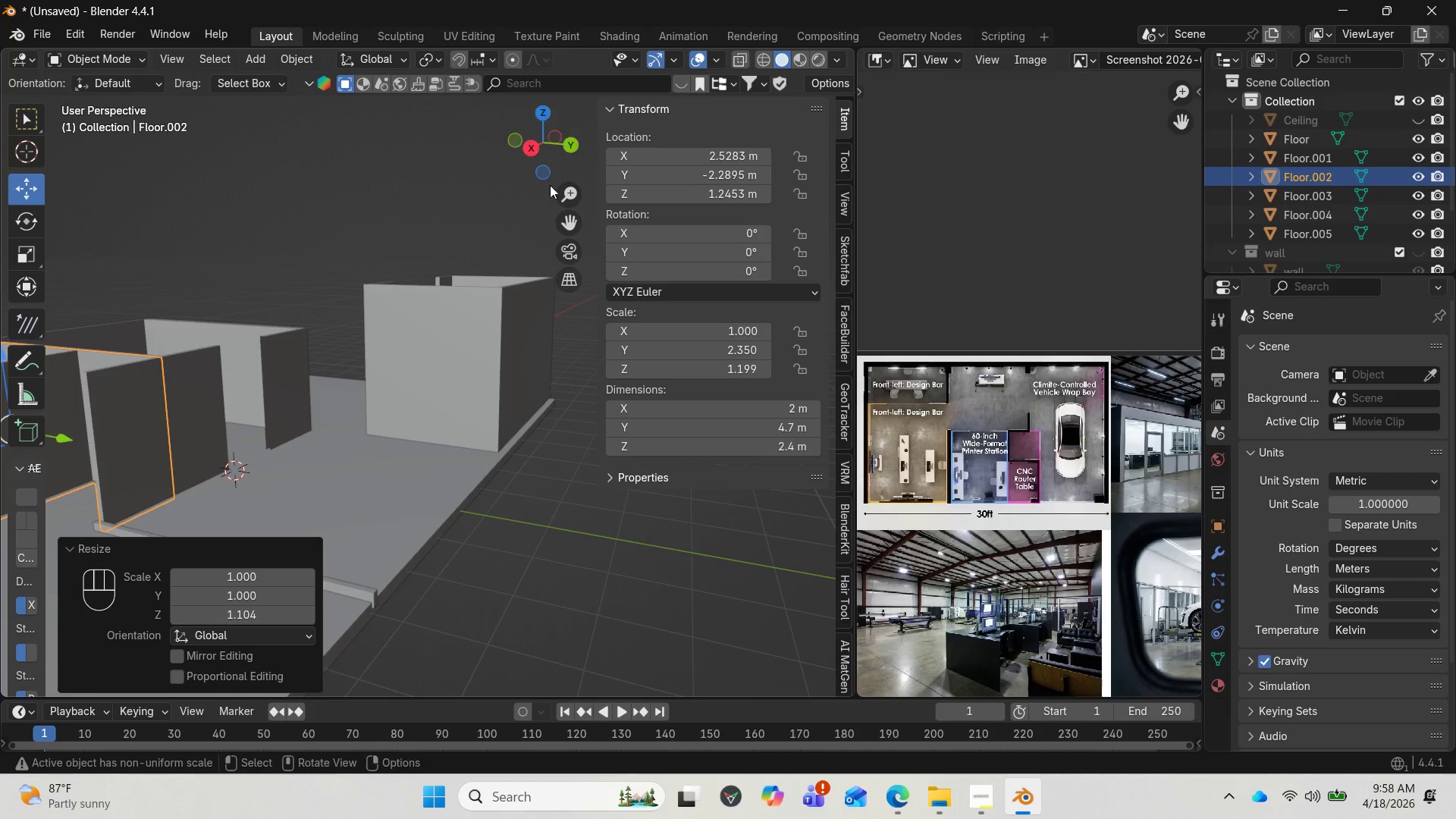 
scroll: coordinate [480, 283], scroll_direction: down, amount: 4.0
 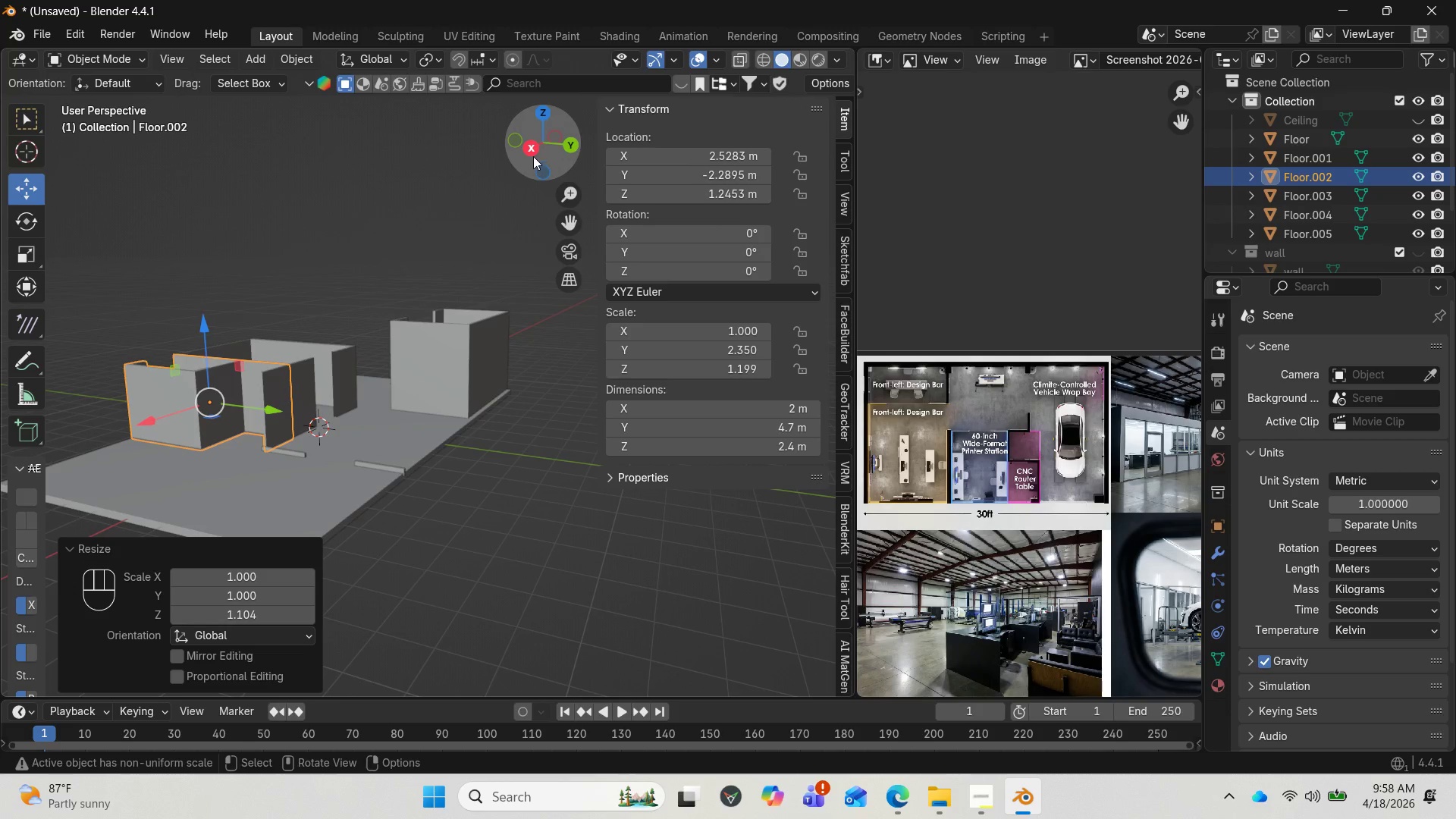 
left_click_drag(start_coordinate=[535, 152], to_coordinate=[589, 294])
 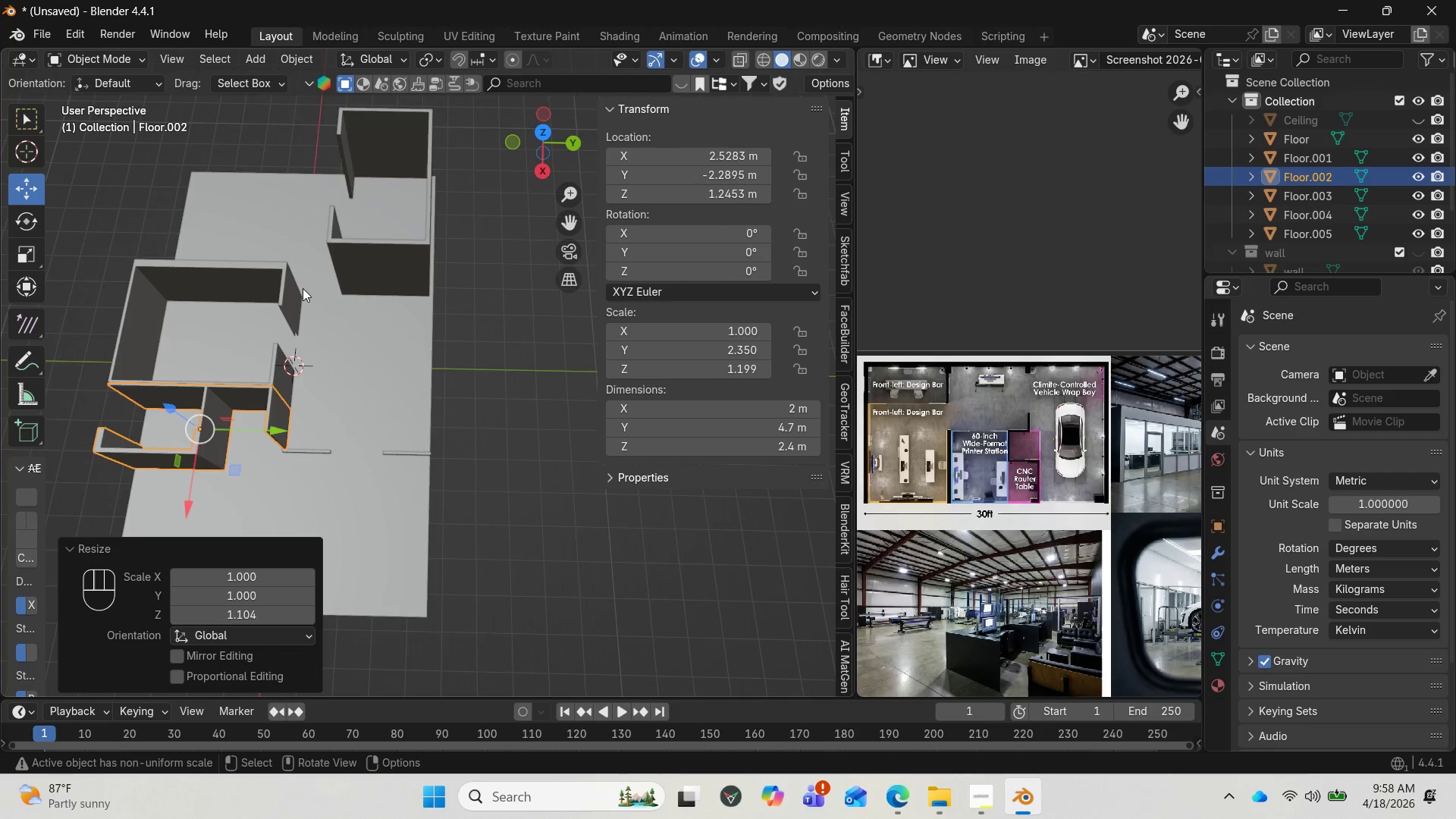 
wait(6.14)
 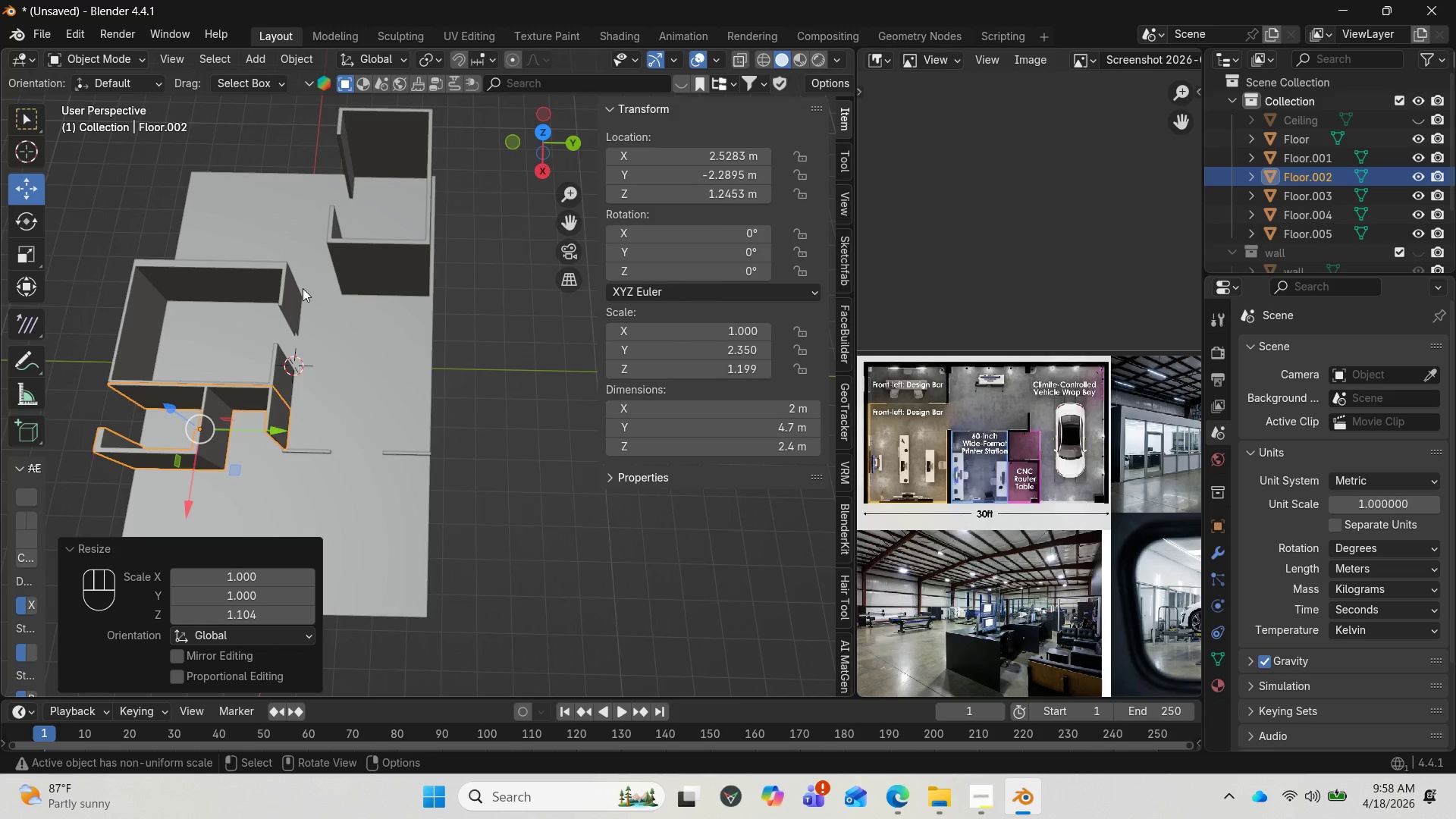 
scroll: coordinate [303, 288], scroll_direction: down, amount: 1.0
 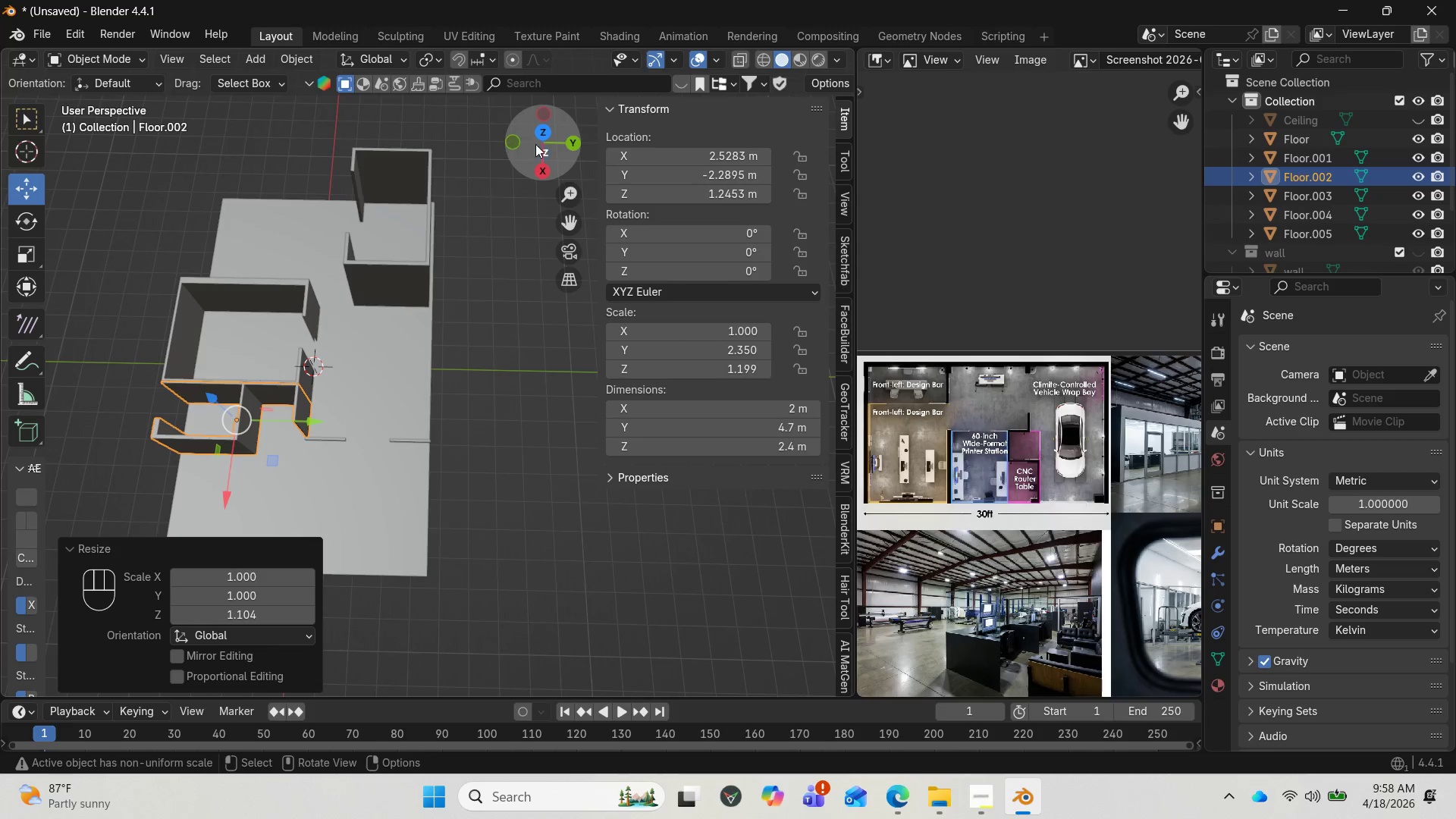 
left_click_drag(start_coordinate=[558, 131], to_coordinate=[658, 55])
 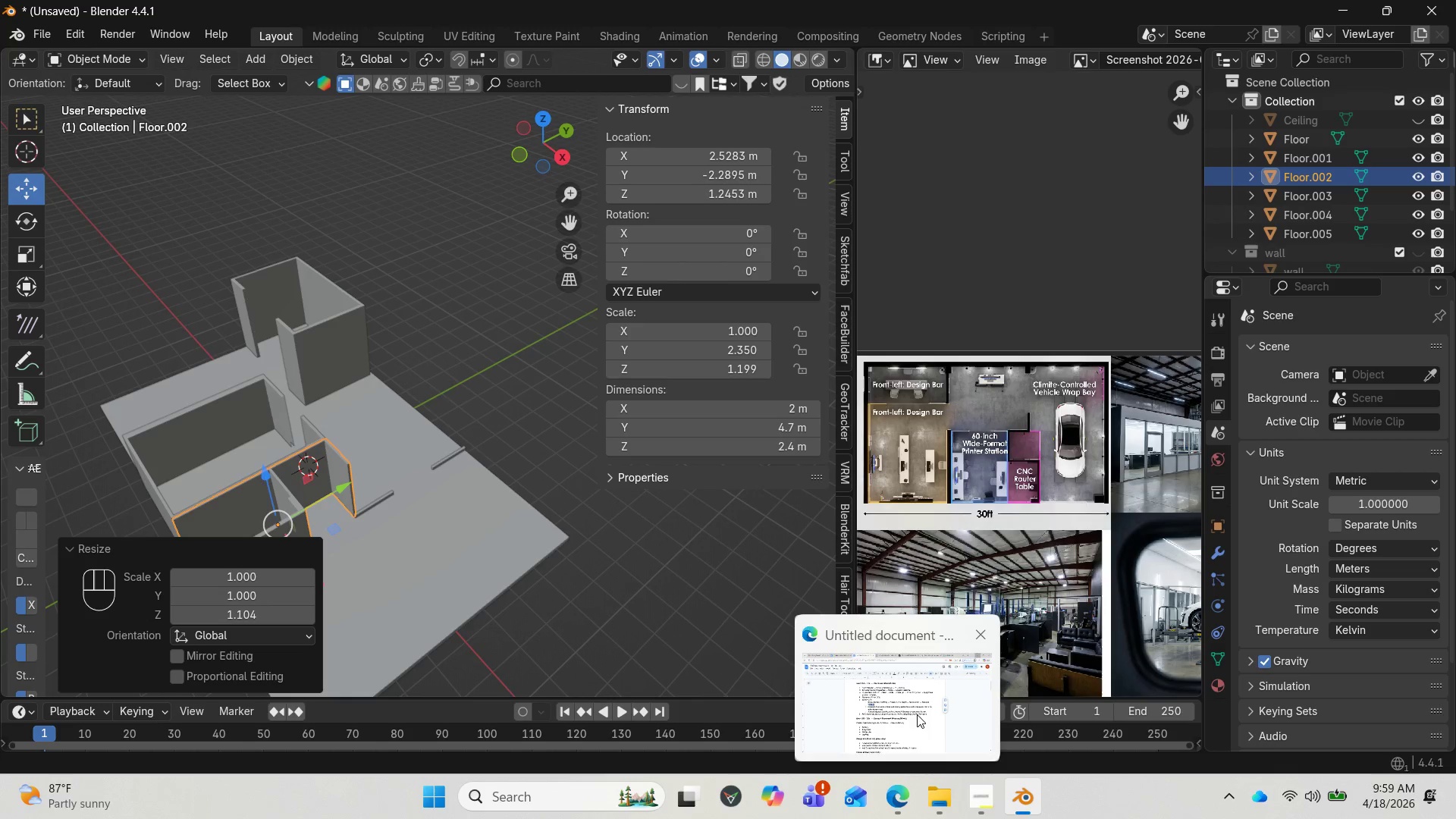 
left_click([992, 800])